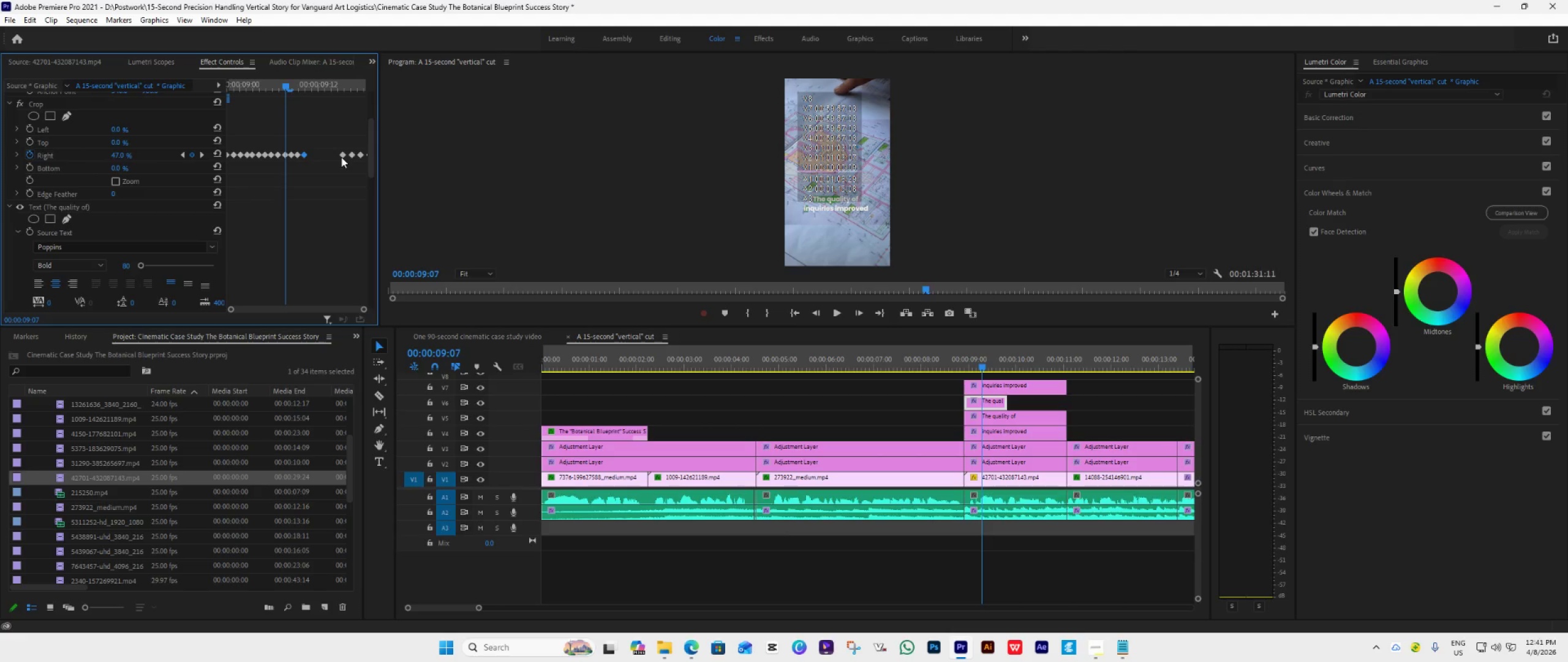 
left_click_drag(start_coordinate=[341, 157], to_coordinate=[311, 187])
 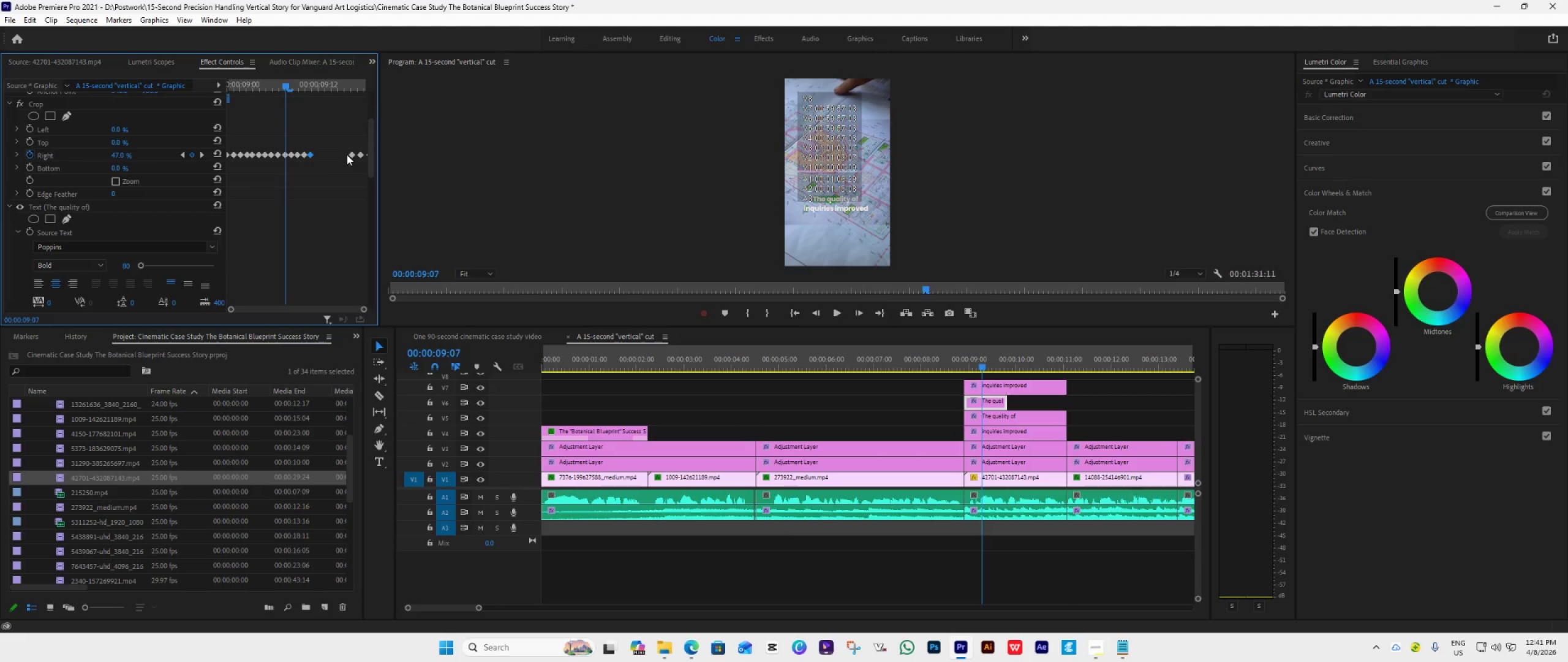 
left_click_drag(start_coordinate=[349, 153], to_coordinate=[317, 192])
 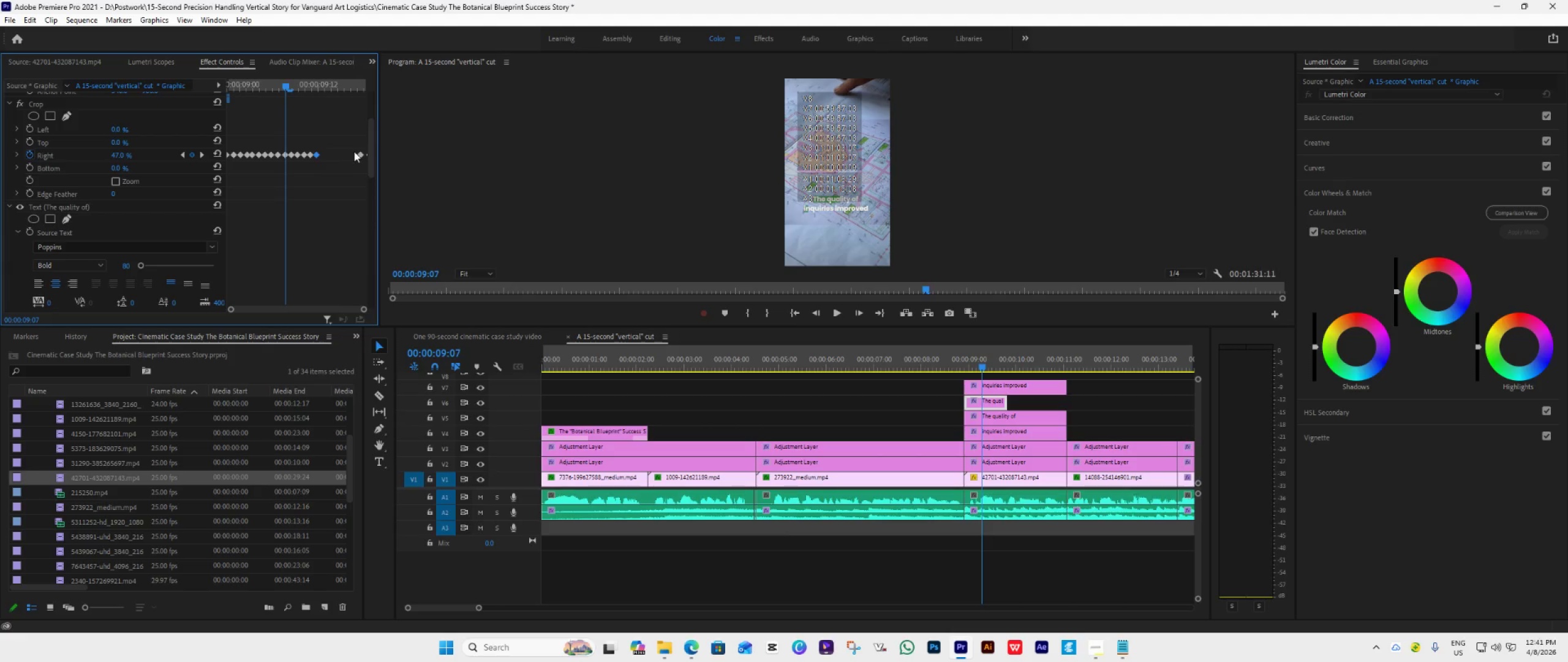 
left_click_drag(start_coordinate=[354, 151], to_coordinate=[342, 172])
 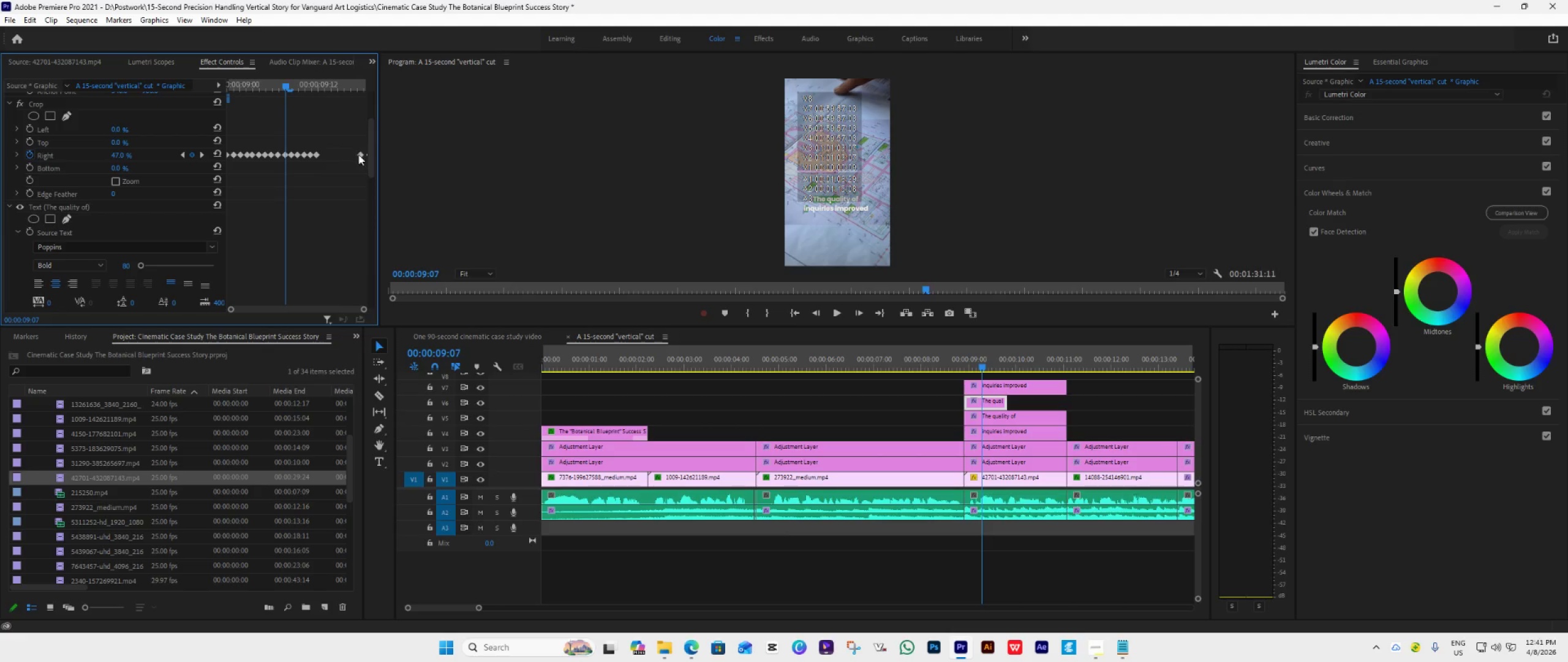 
left_click_drag(start_coordinate=[360, 156], to_coordinate=[326, 185])
 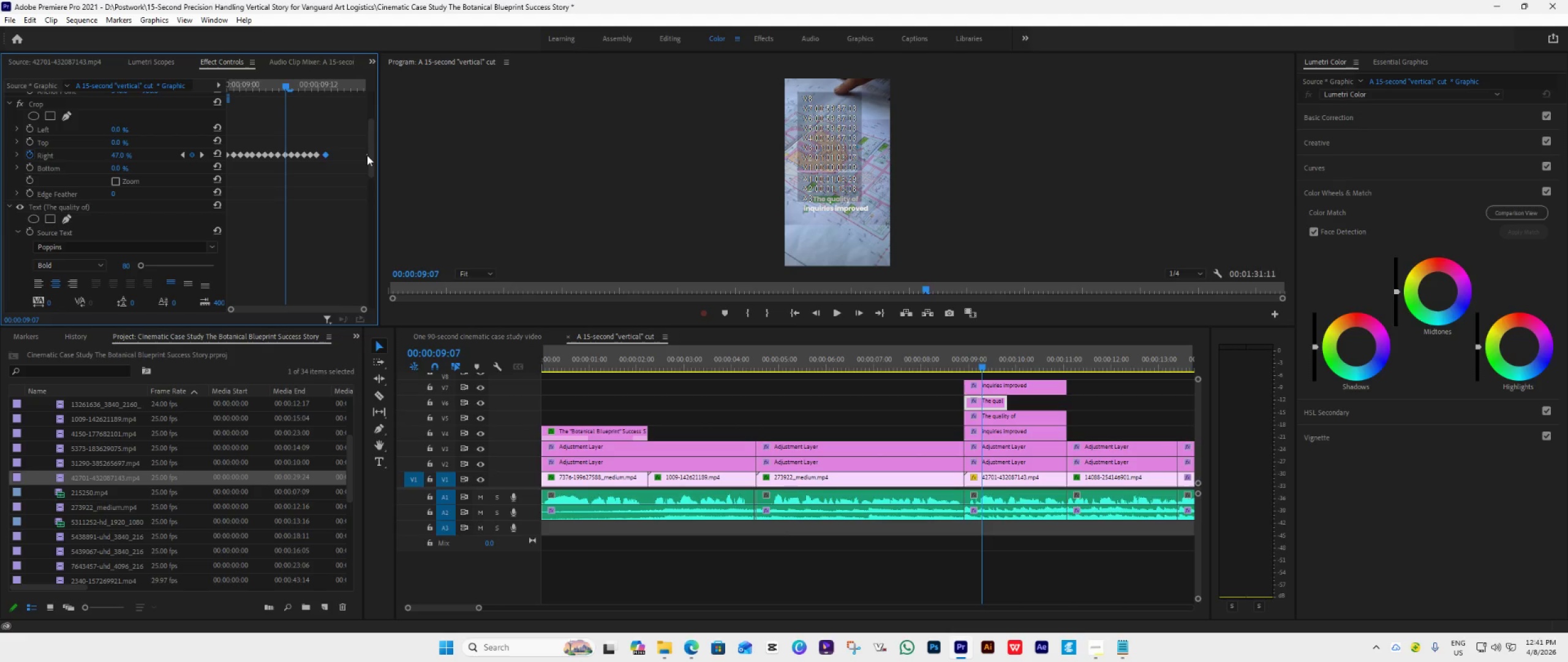 
left_click_drag(start_coordinate=[367, 155], to_coordinate=[336, 182])
 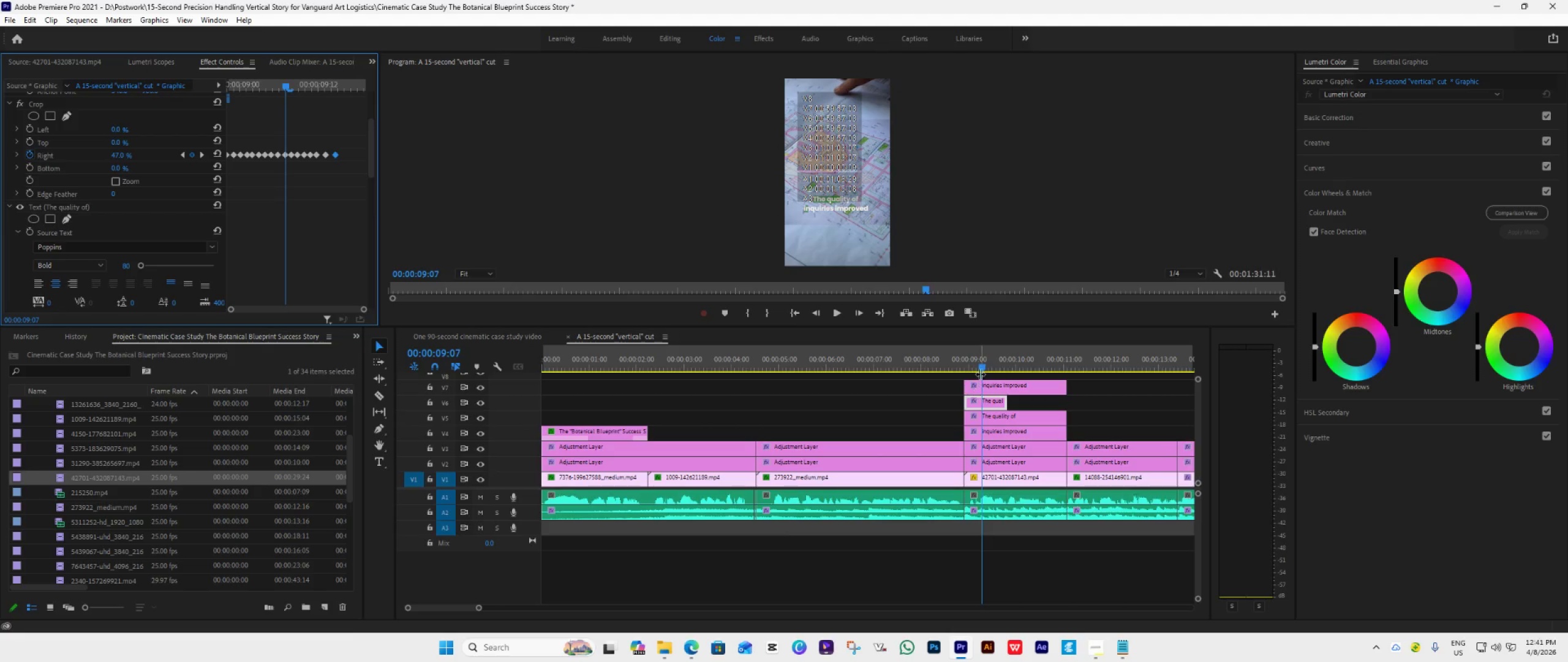 
left_click_drag(start_coordinate=[981, 372], to_coordinate=[954, 386])
 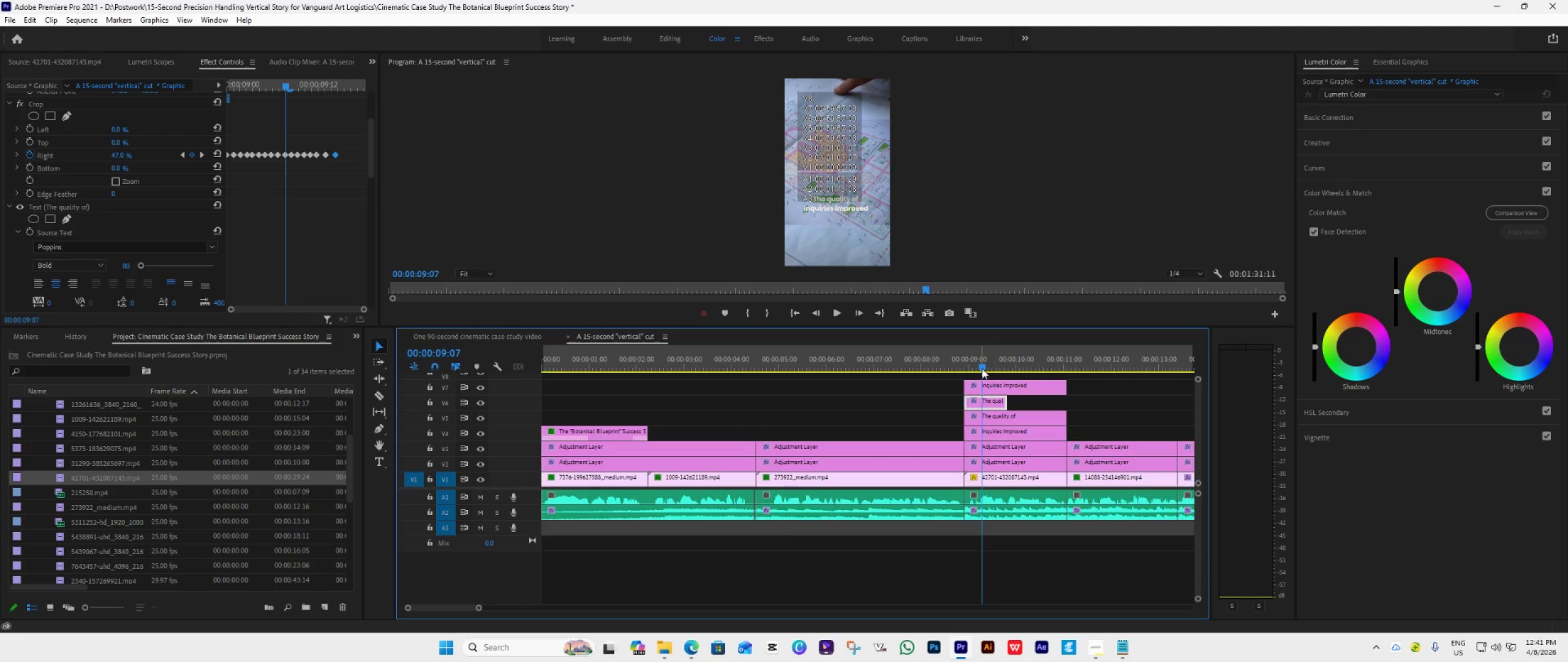 
left_click_drag(start_coordinate=[982, 368], to_coordinate=[958, 380])
 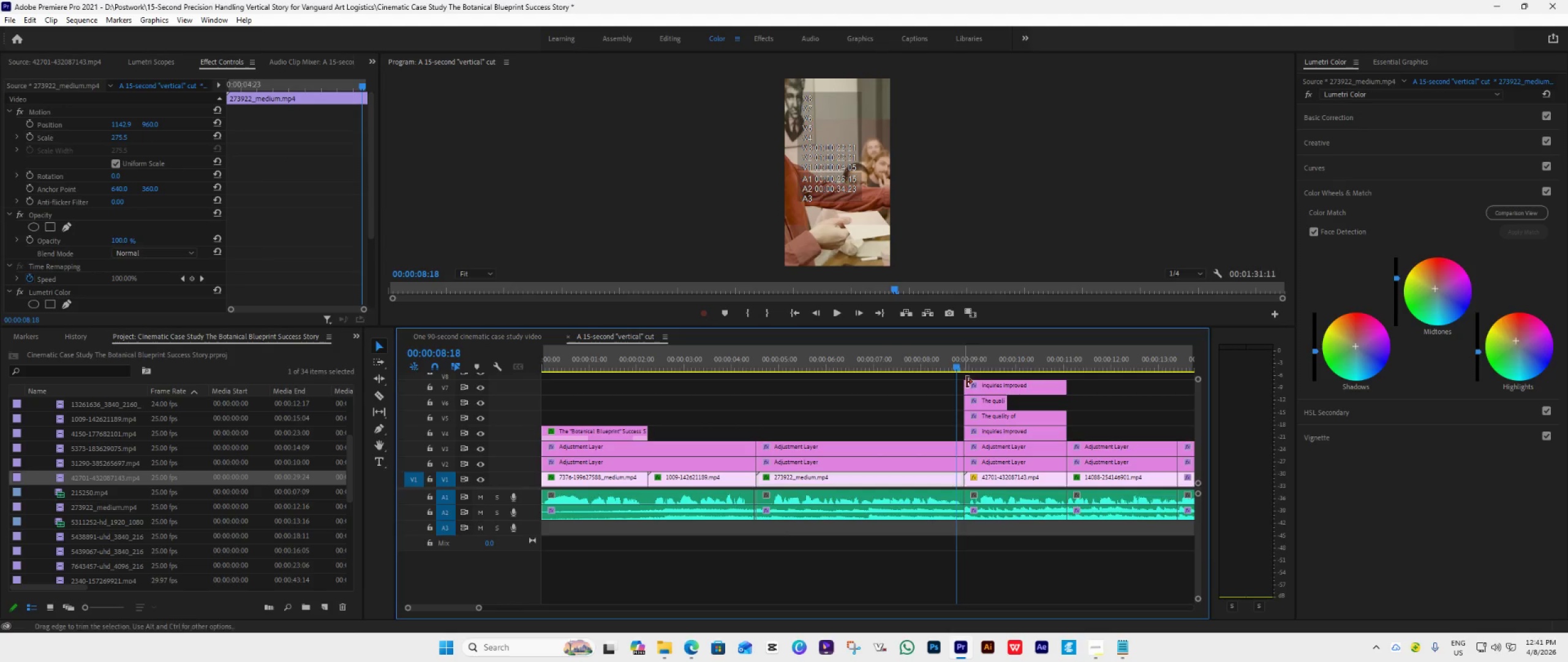 
key(Space)
 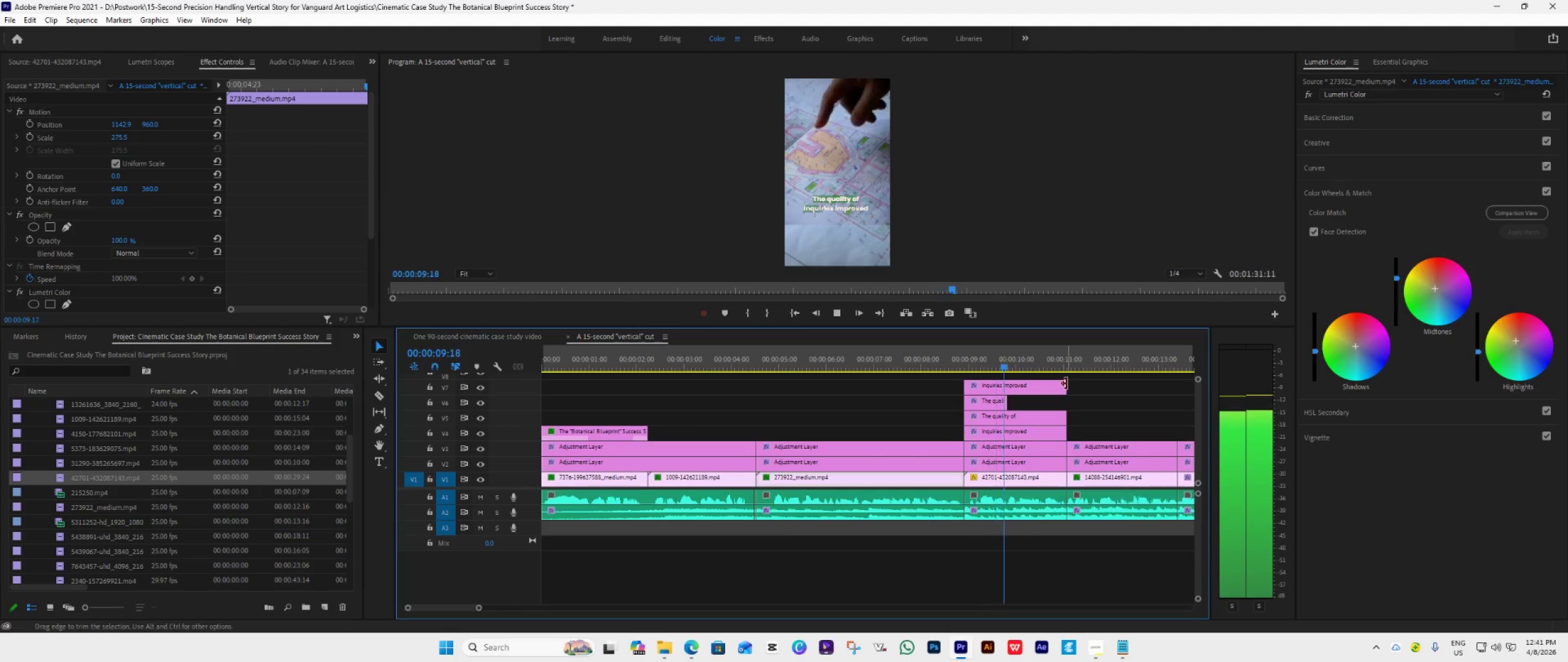 
key(Space)
 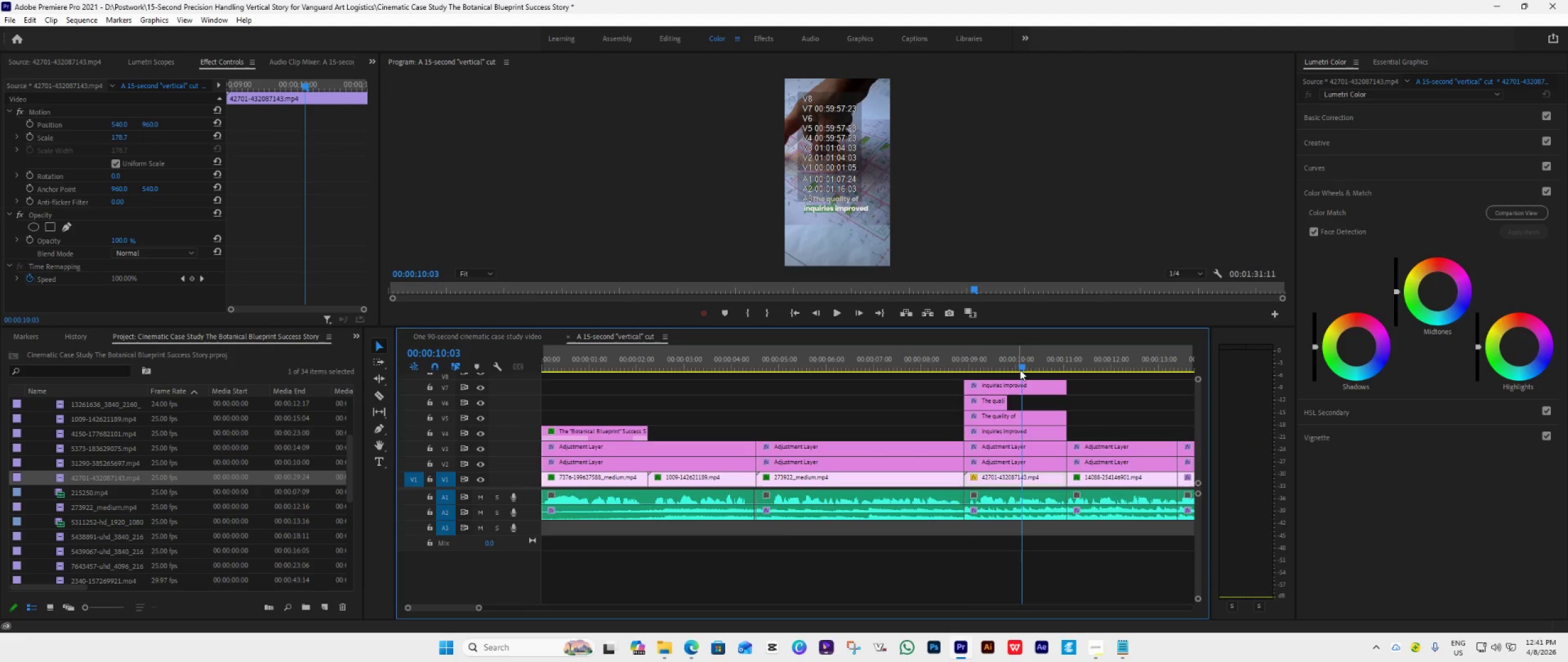 
left_click_drag(start_coordinate=[1019, 367], to_coordinate=[1006, 376])
 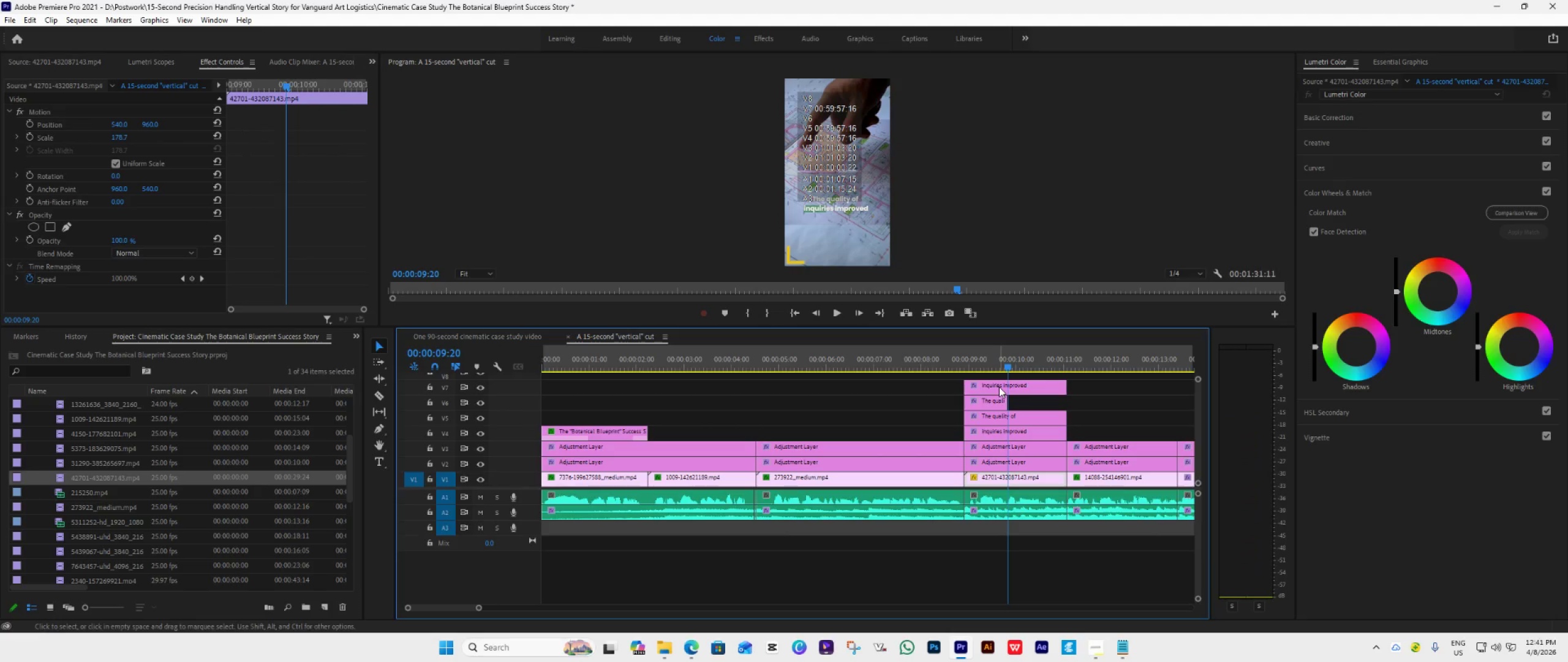 
left_click_drag(start_coordinate=[999, 387], to_coordinate=[1037, 393])
 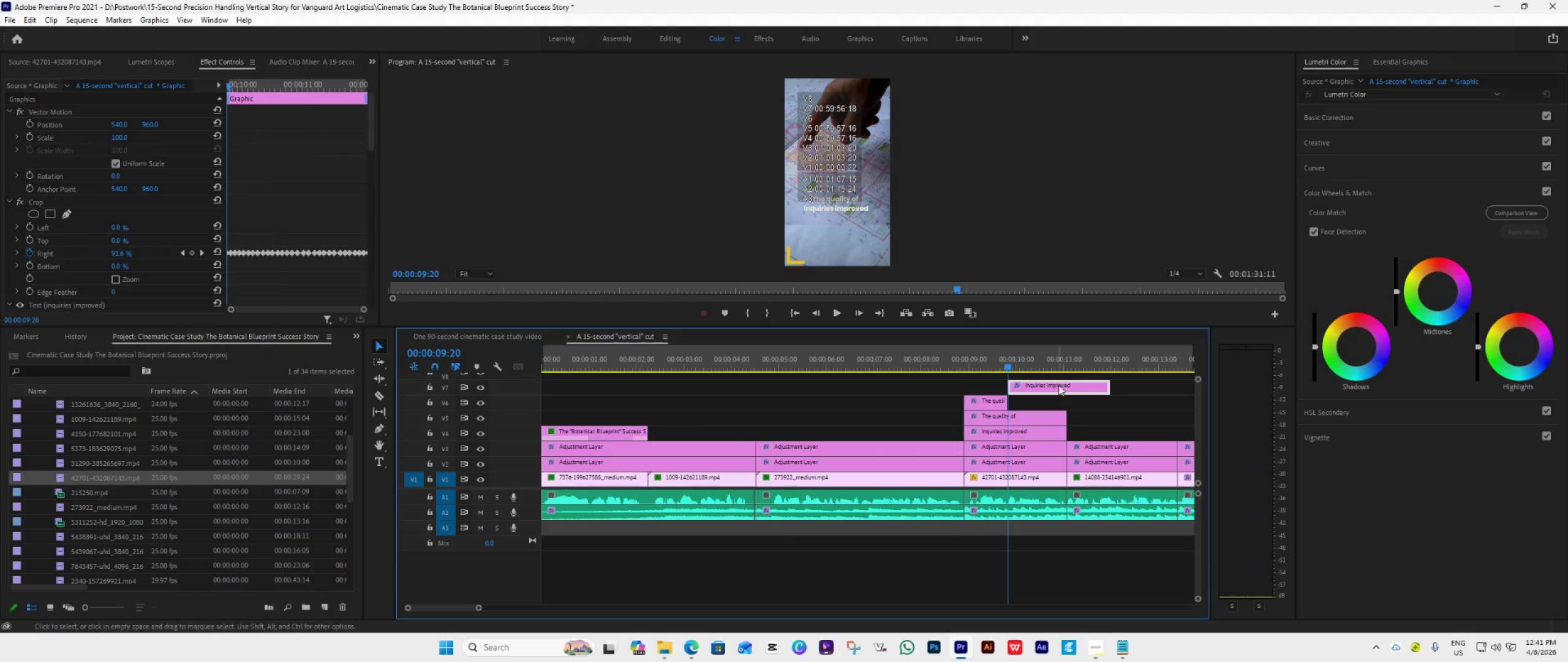 
left_click([1061, 384])
 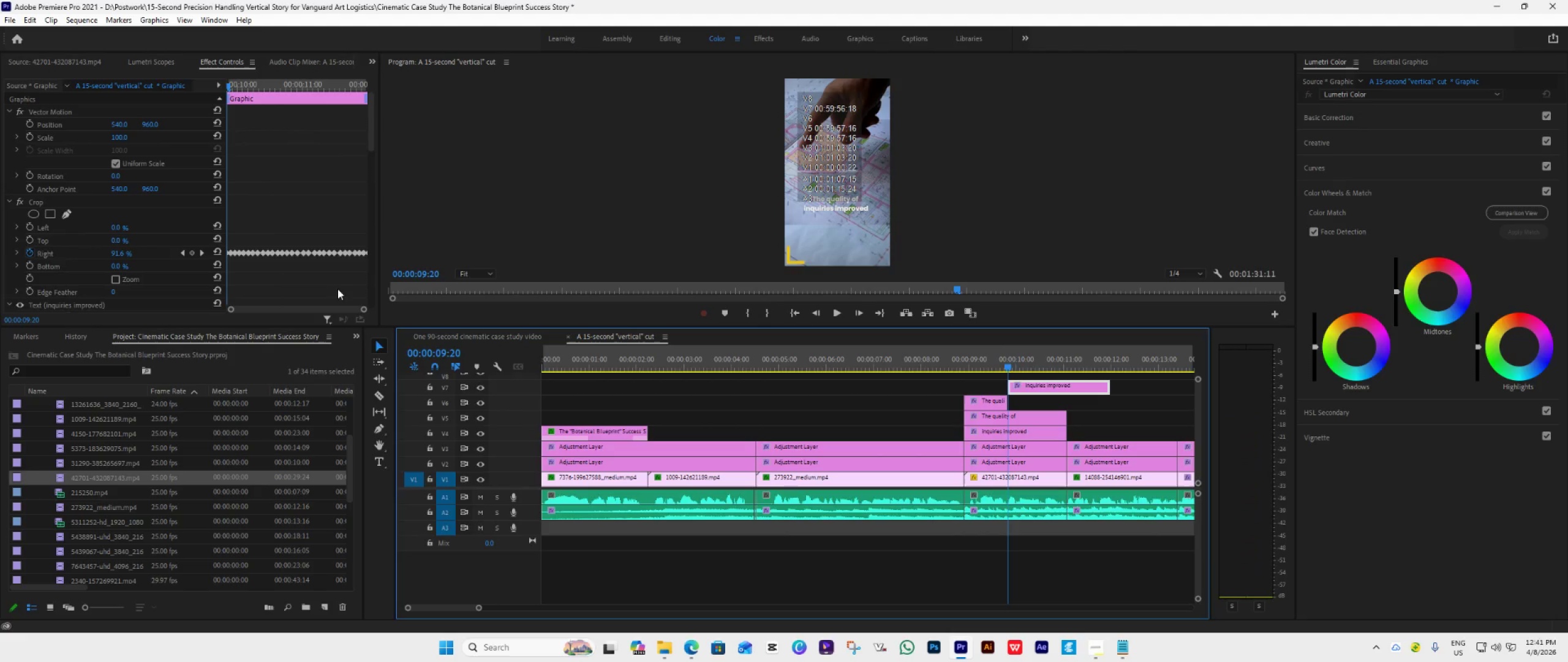 
scroll: coordinate [332, 281], scroll_direction: down, amount: 1.0
 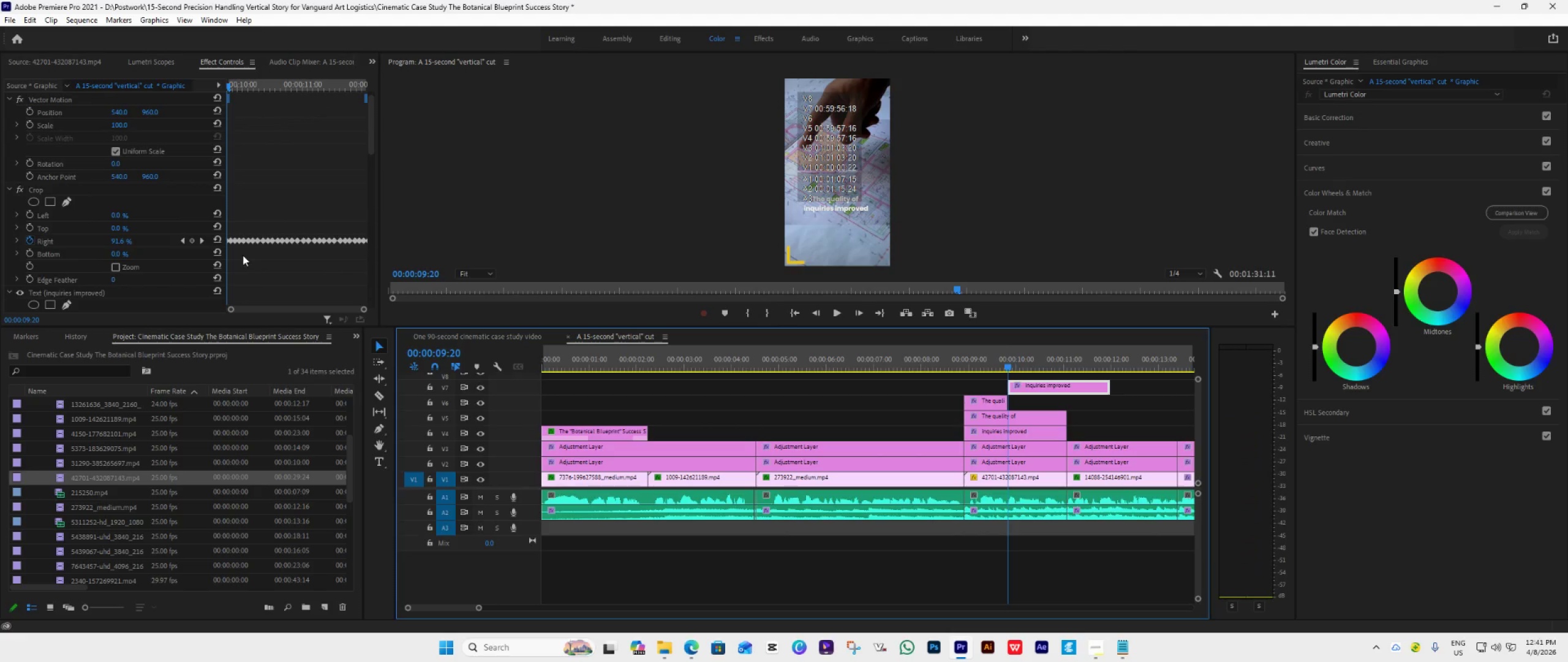 
wait(5.68)
 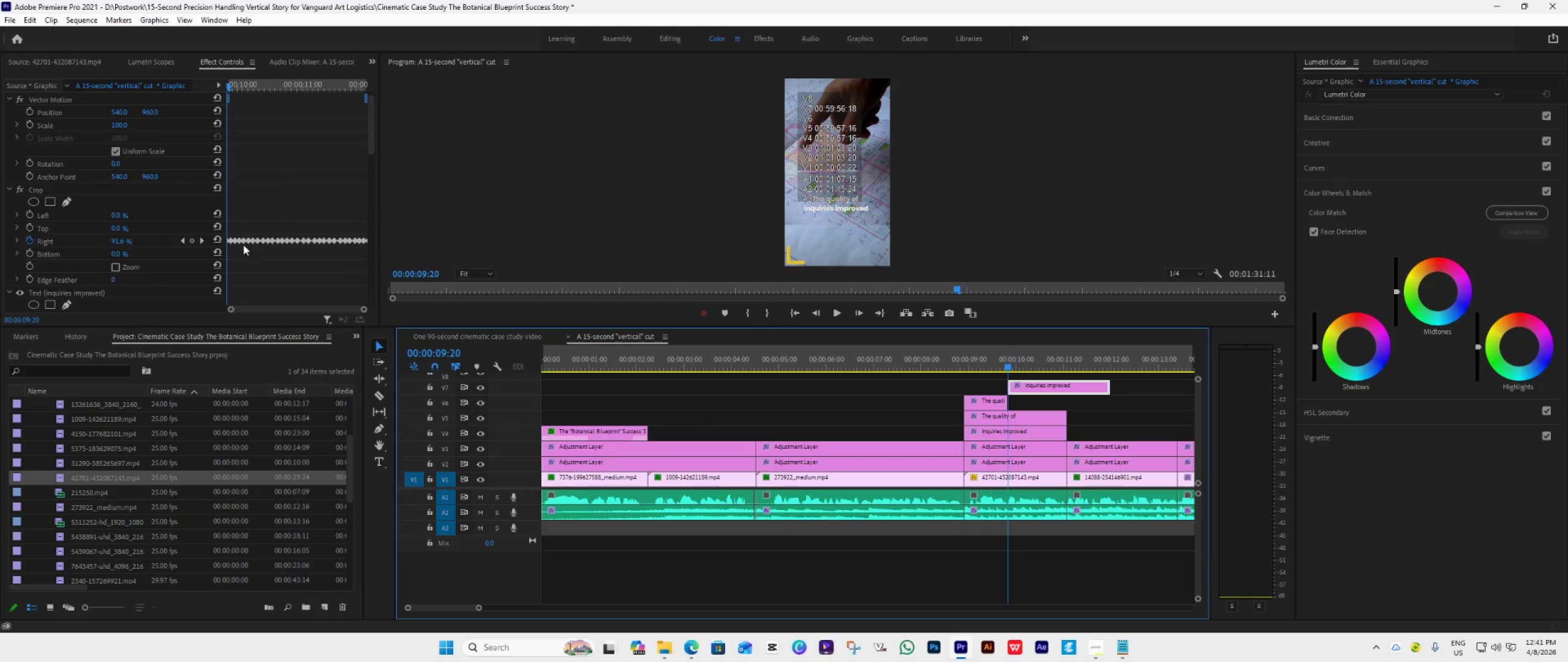 
left_click([229, 243])
 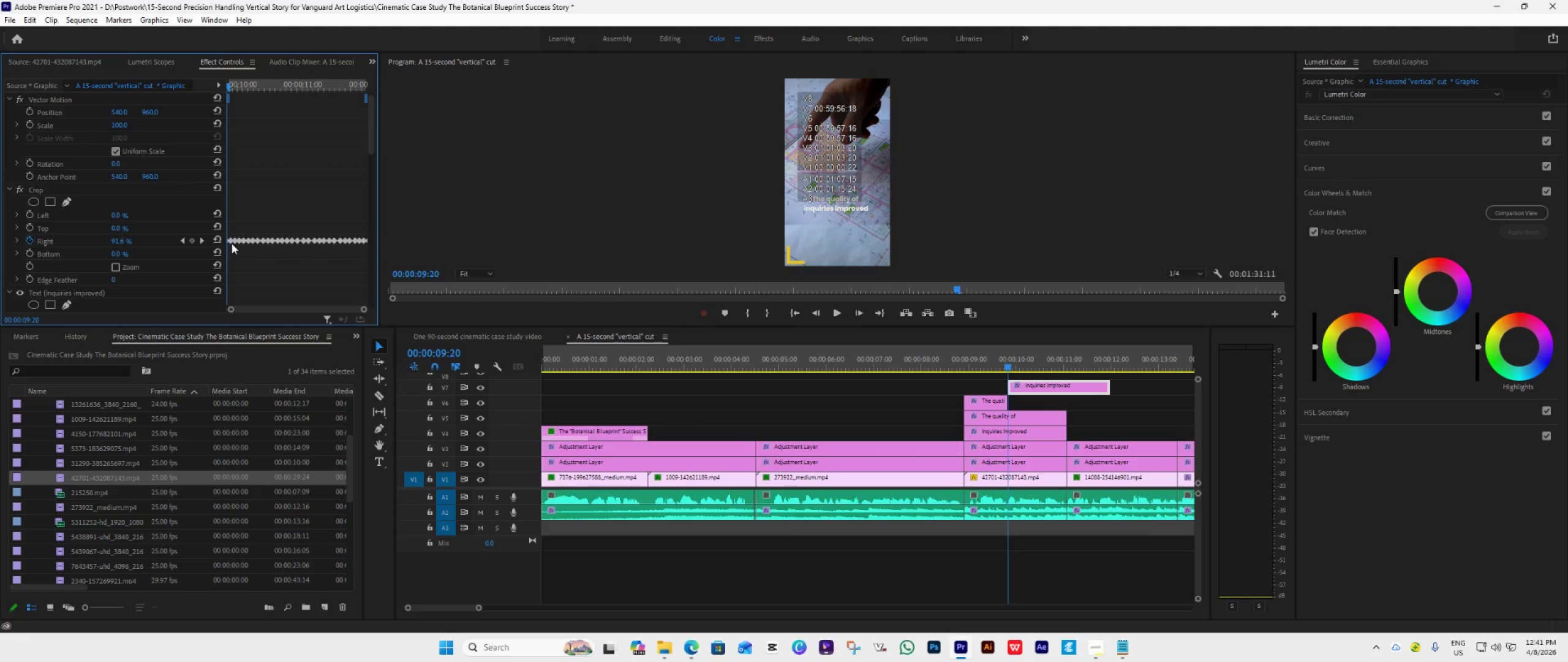 
left_click([232, 244])
 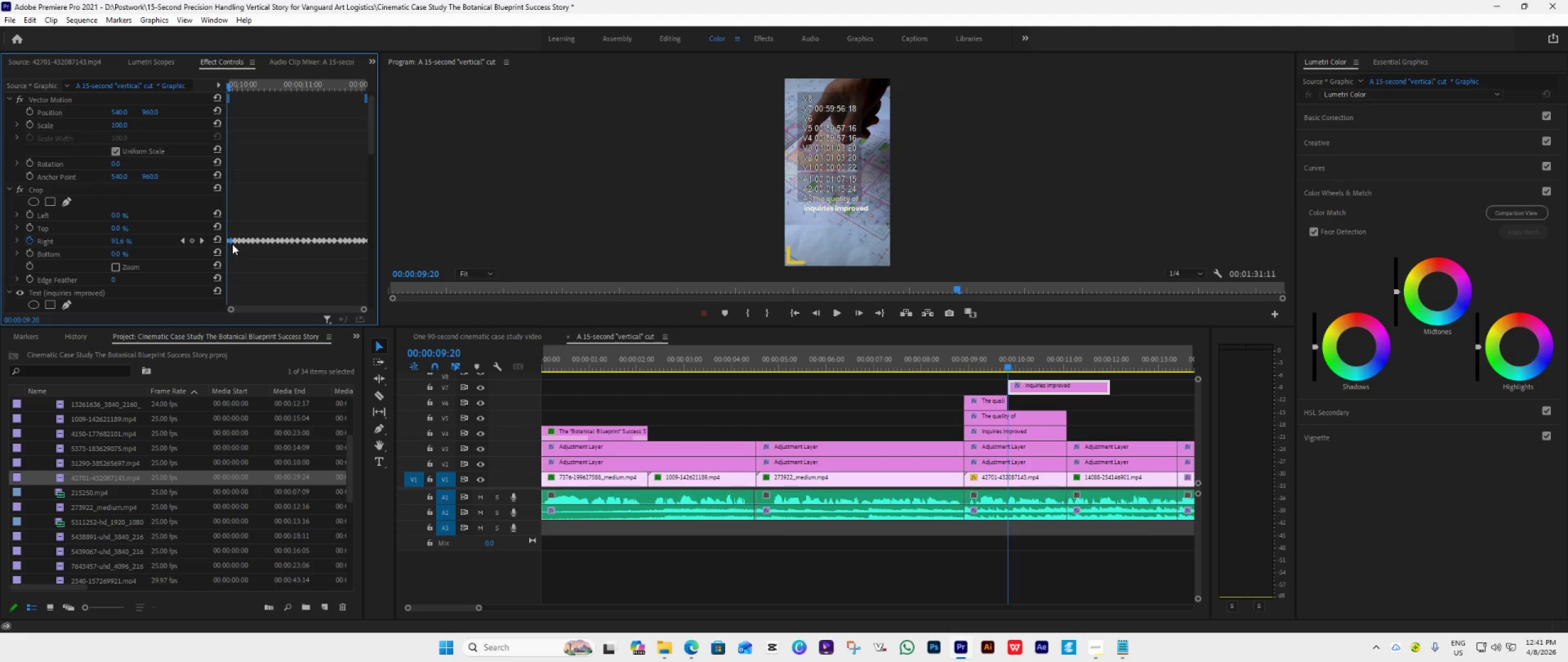 
key(Delete)
 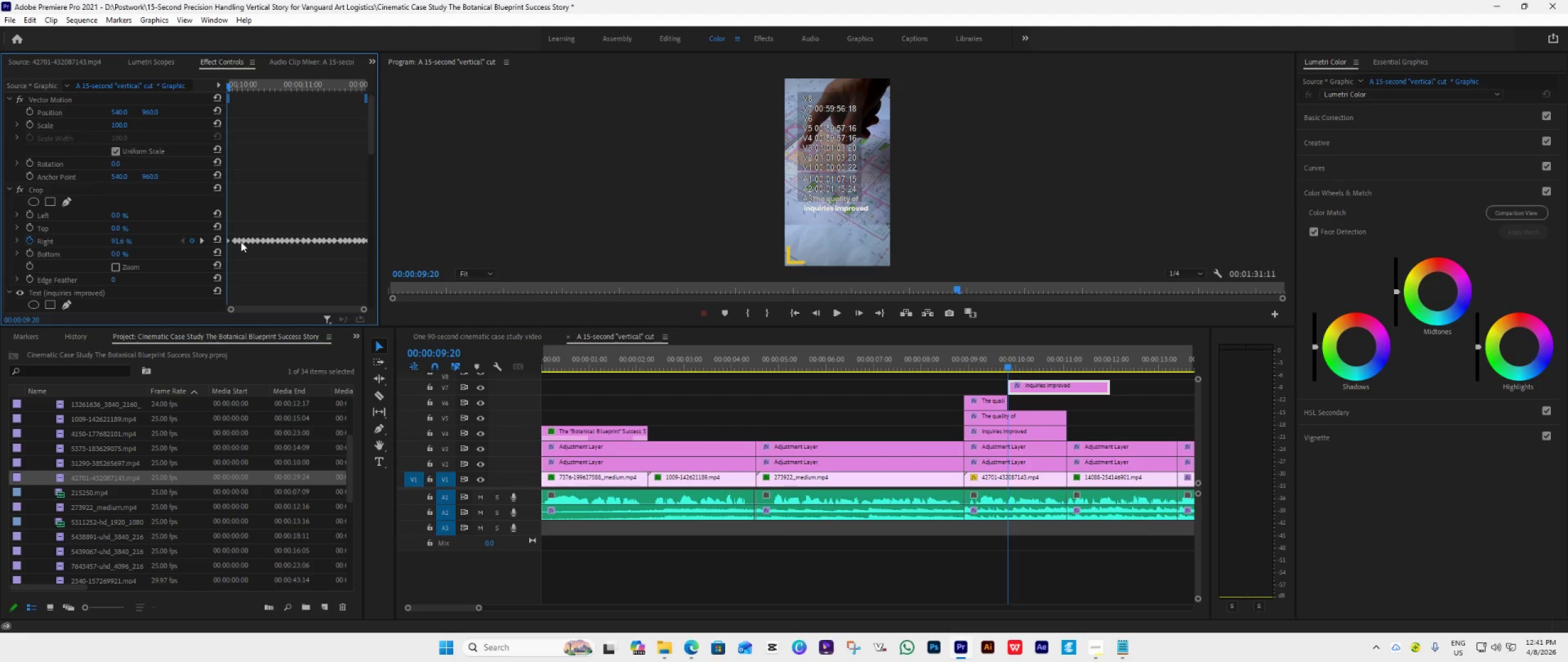 
left_click([241, 242])
 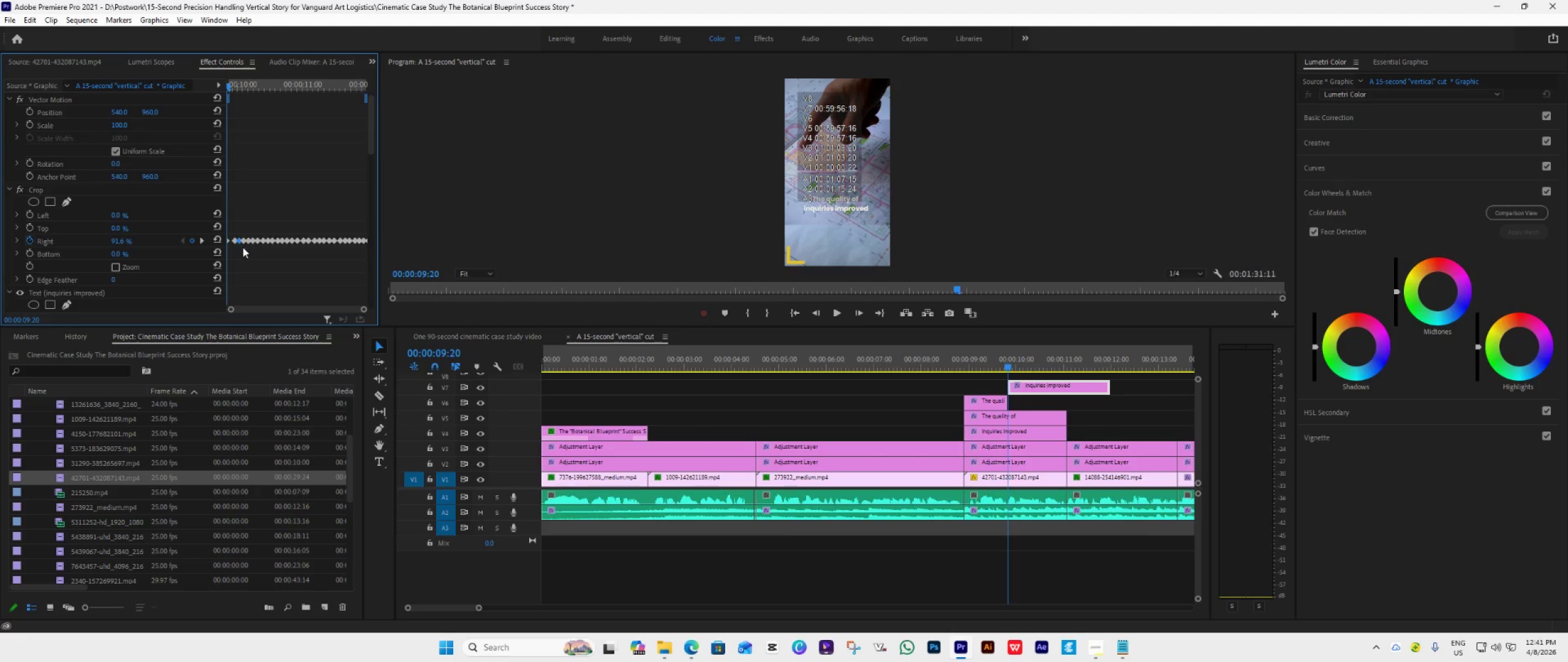 
key(Delete)
 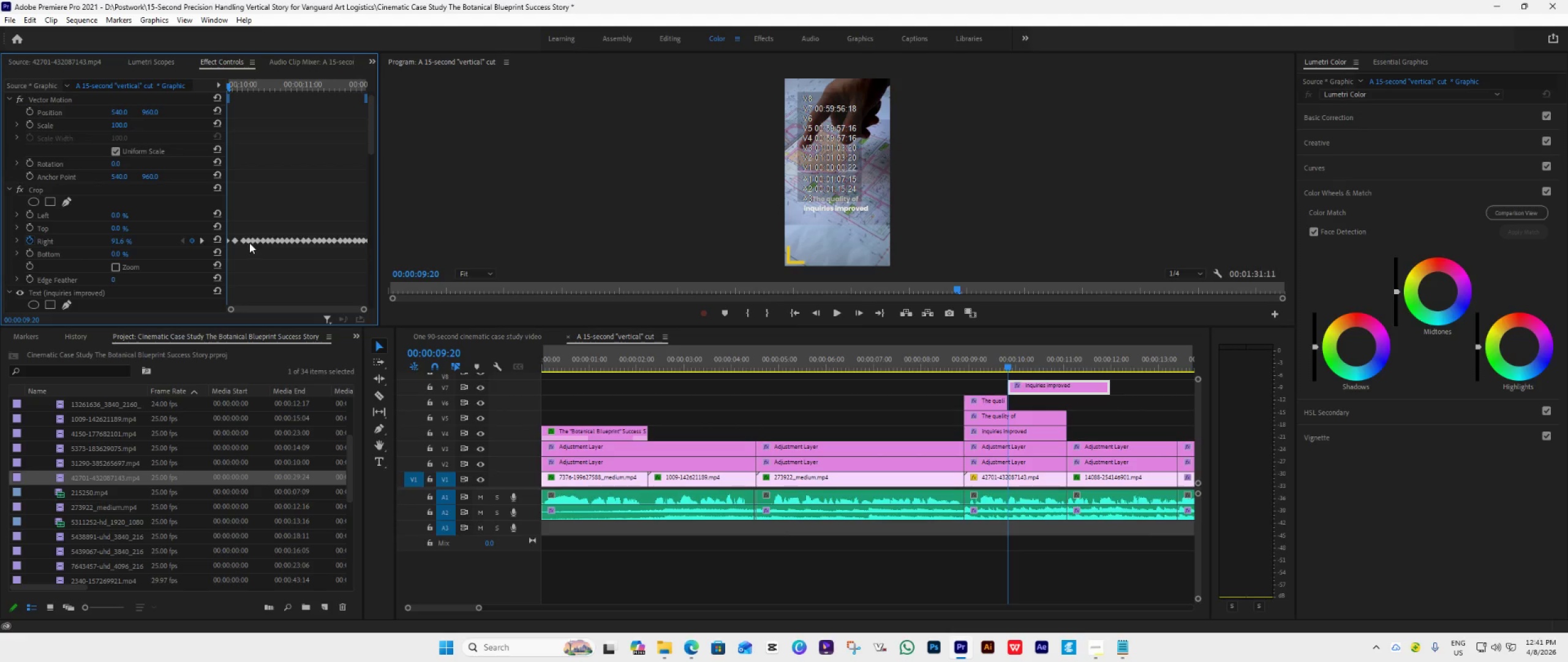 
left_click([249, 243])
 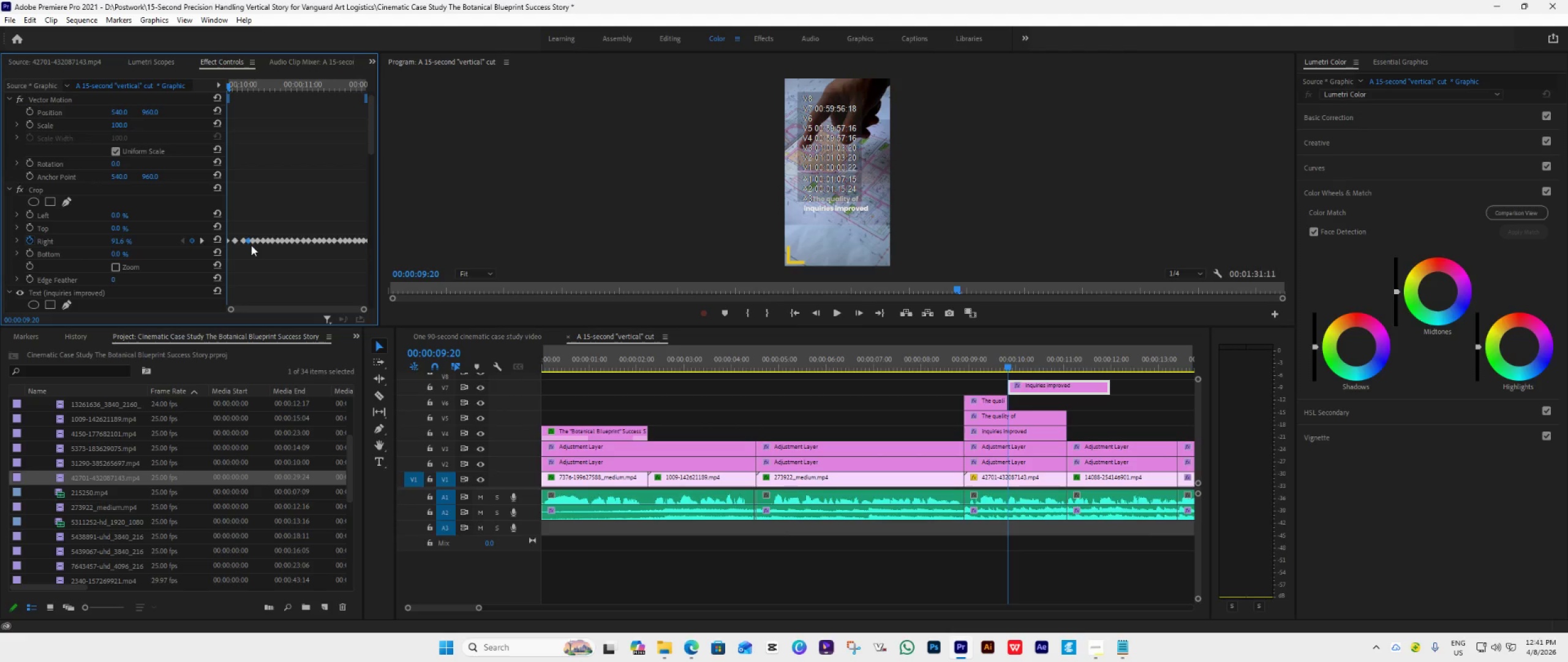 
key(Delete)
 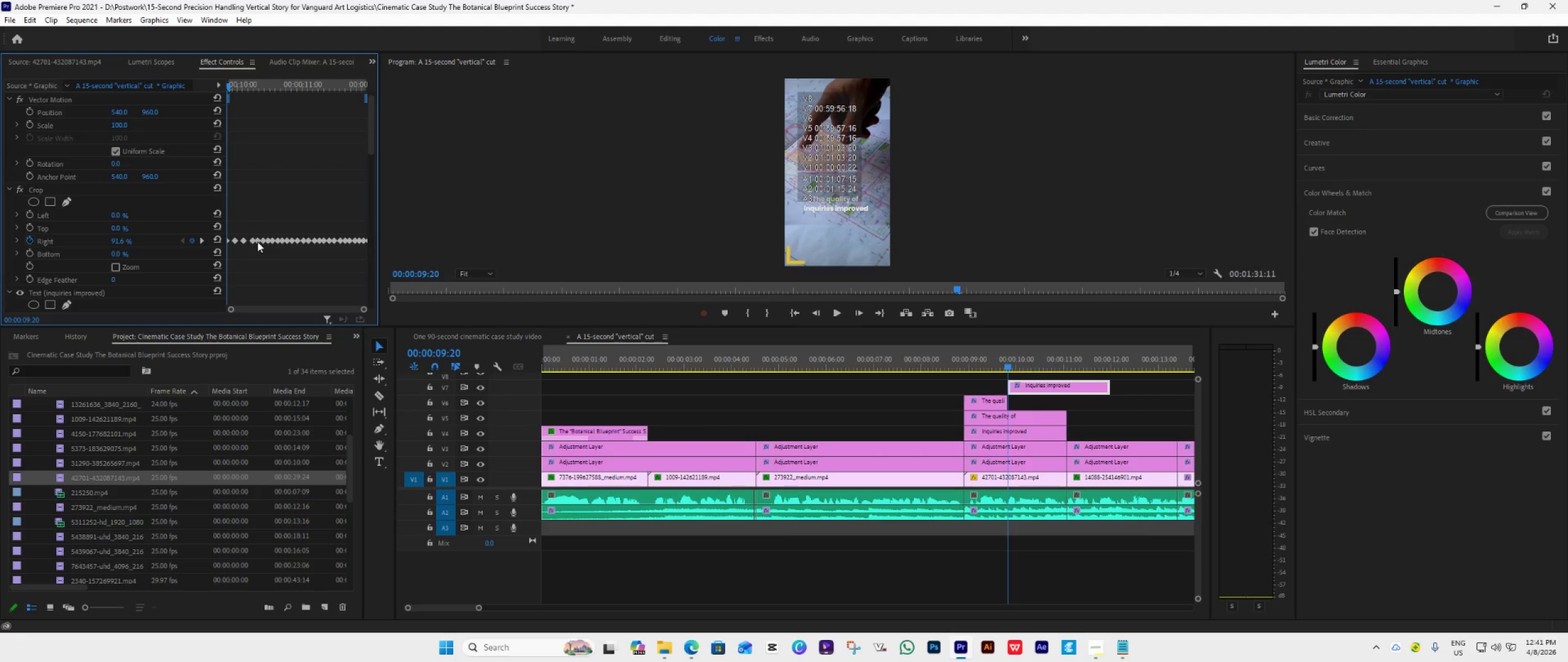 
left_click([257, 242])
 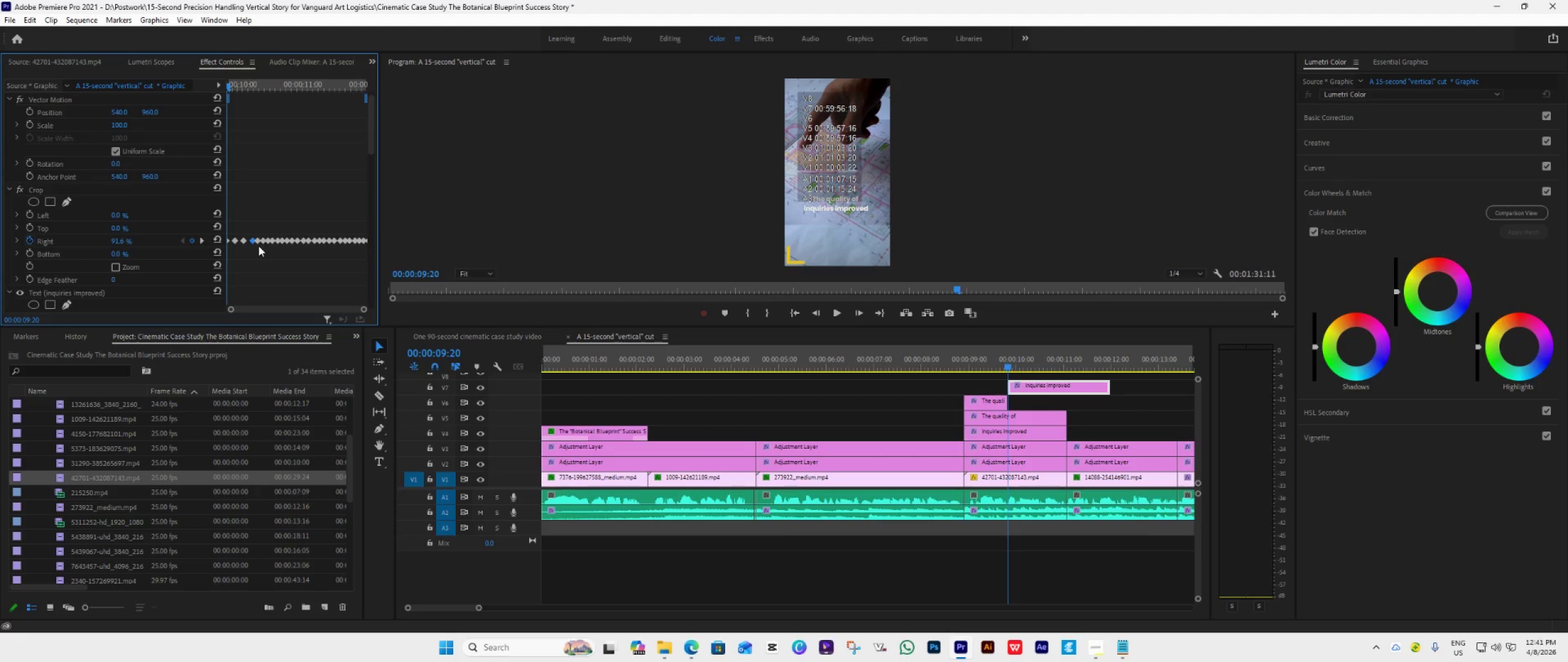 
left_click([259, 246])
 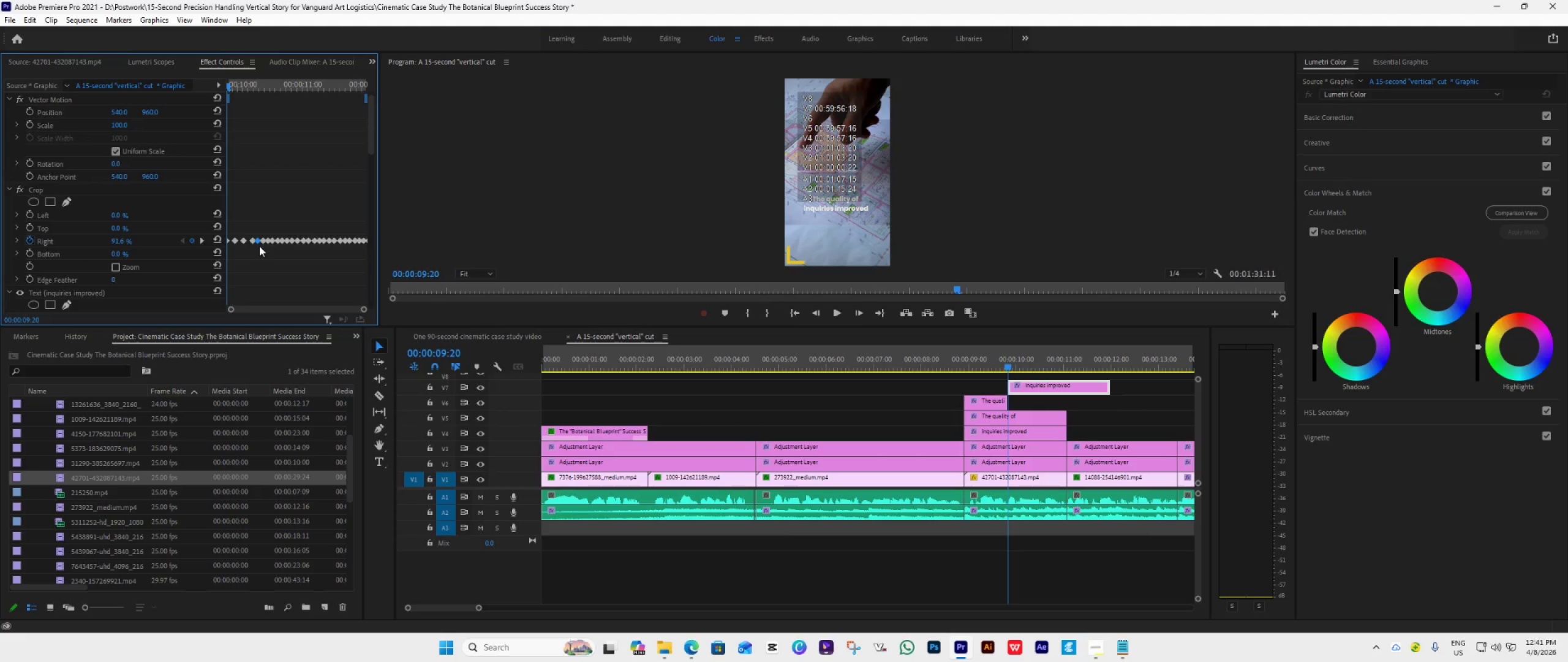 
key(Delete)
 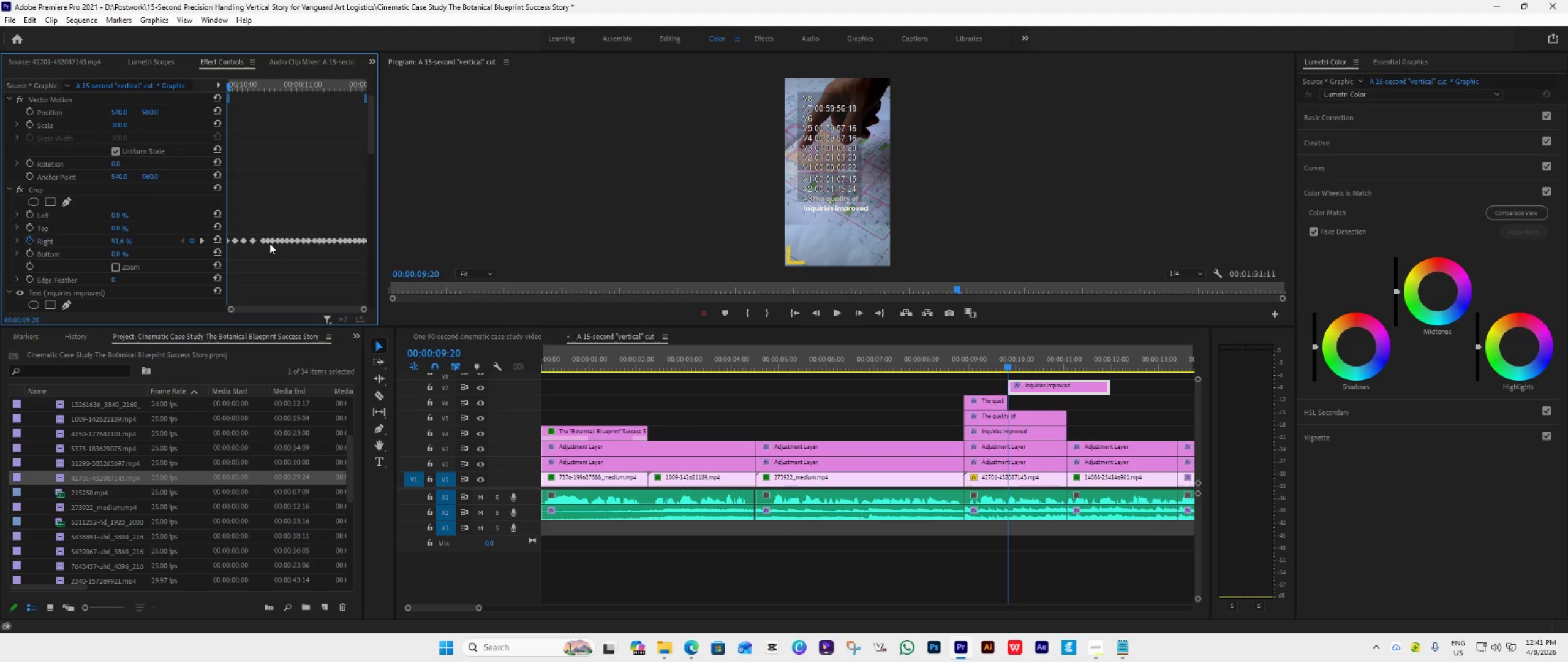 
left_click([270, 243])
 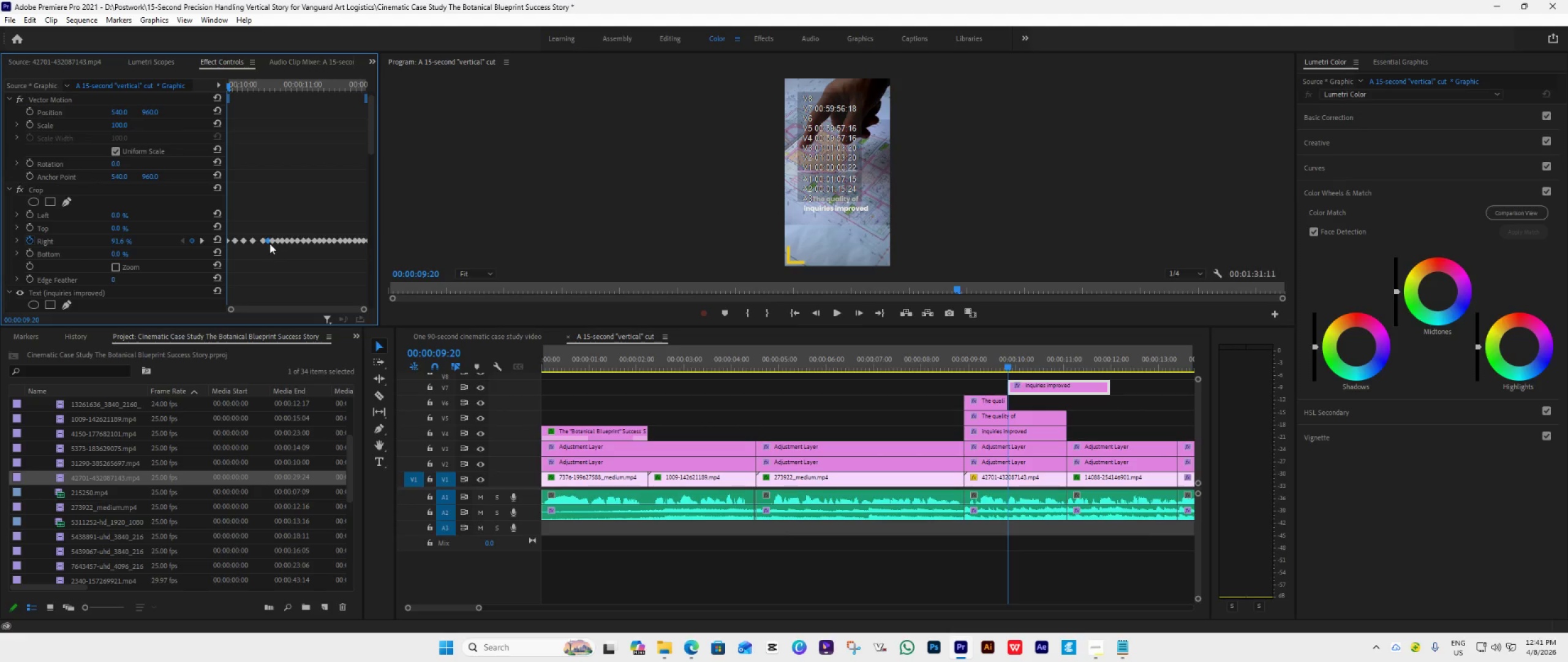 
key(Delete)
 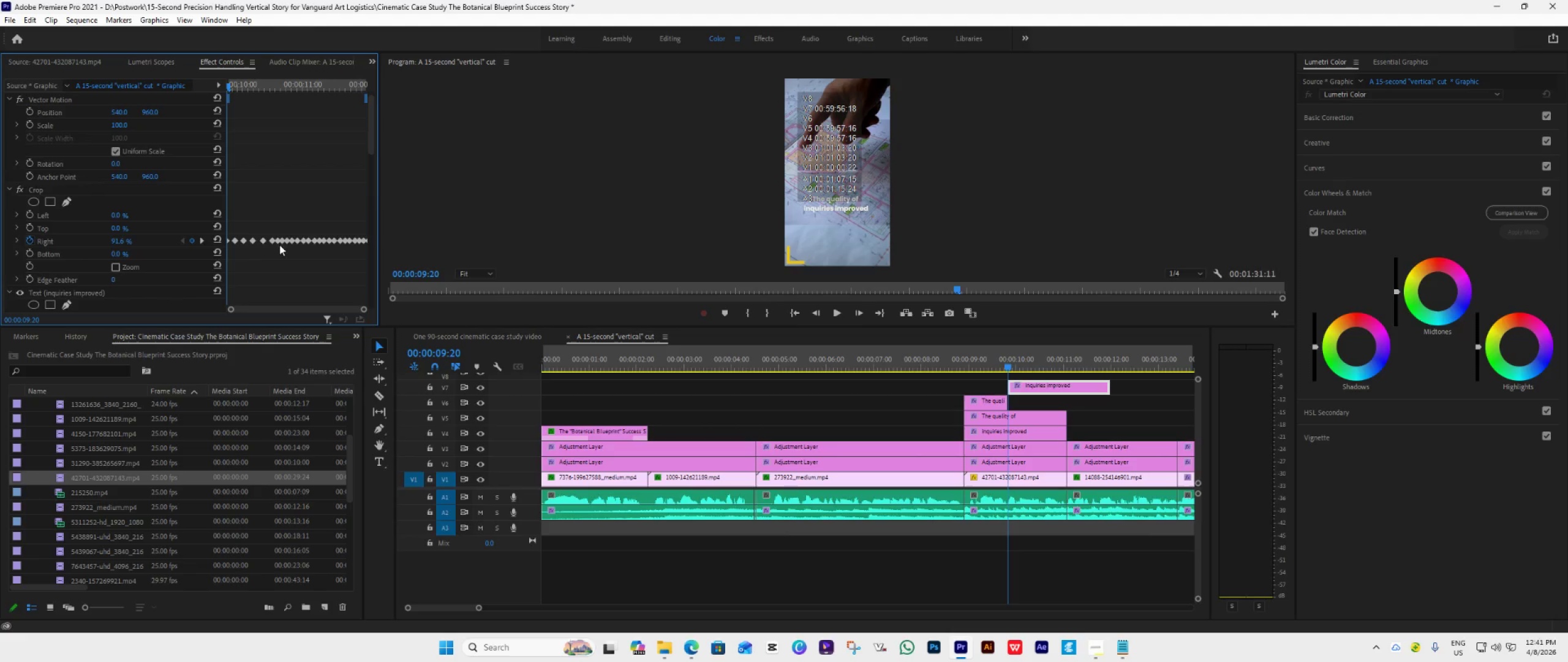 
left_click([279, 245])
 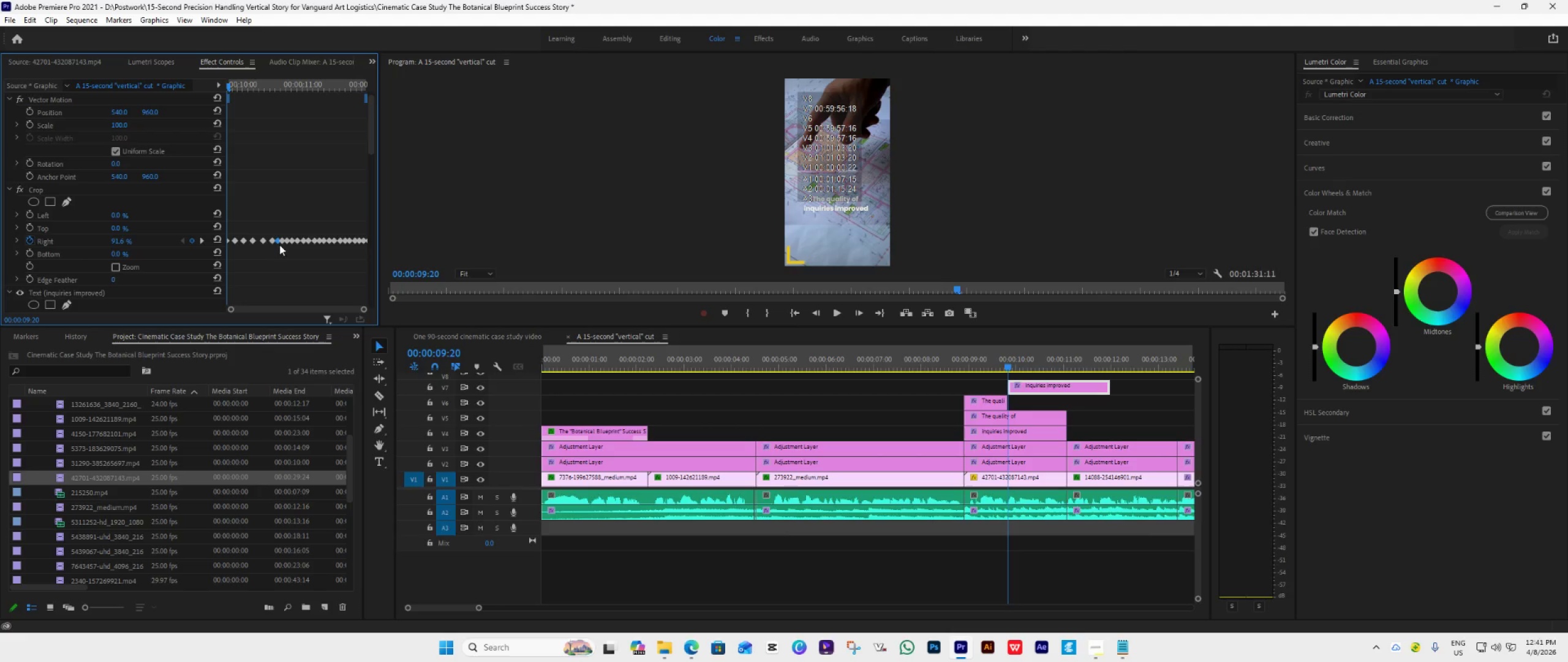 
key(Delete)
 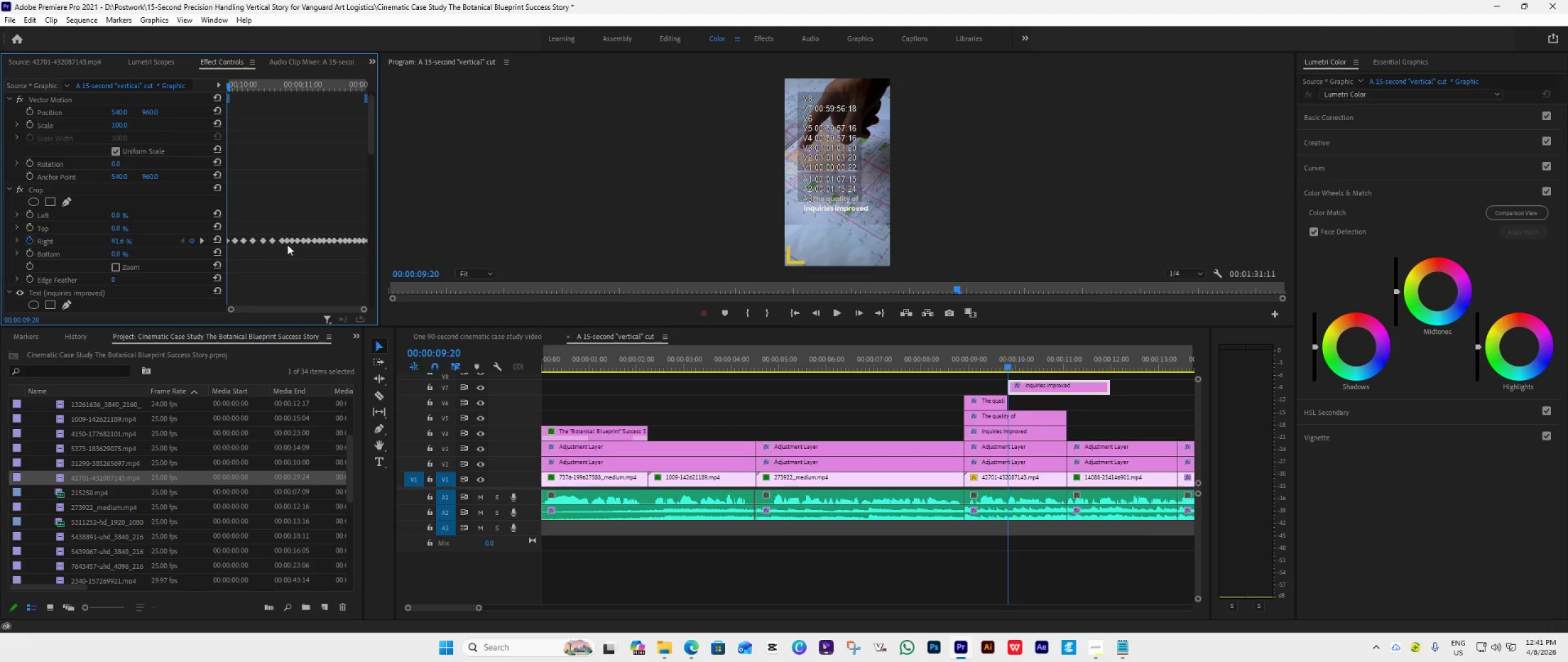 
left_click([287, 245])
 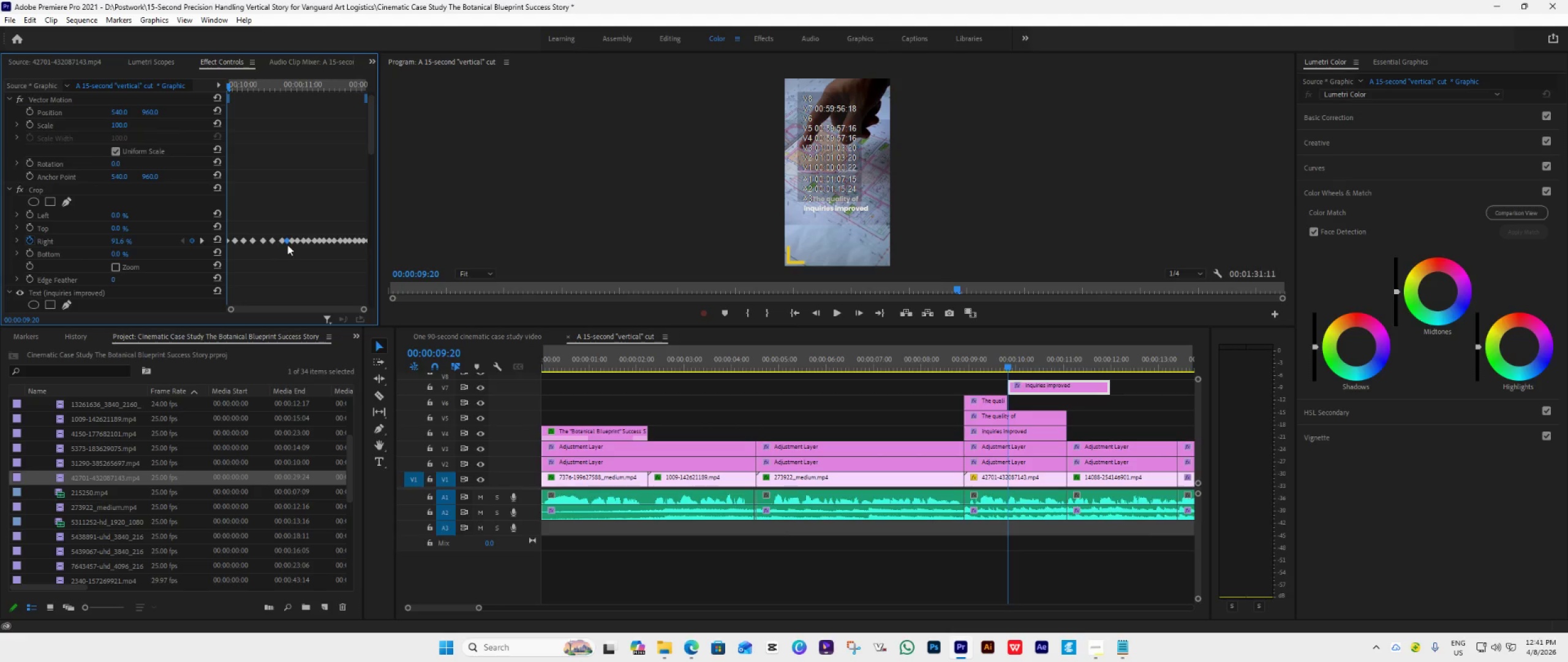 
key(Delete)
 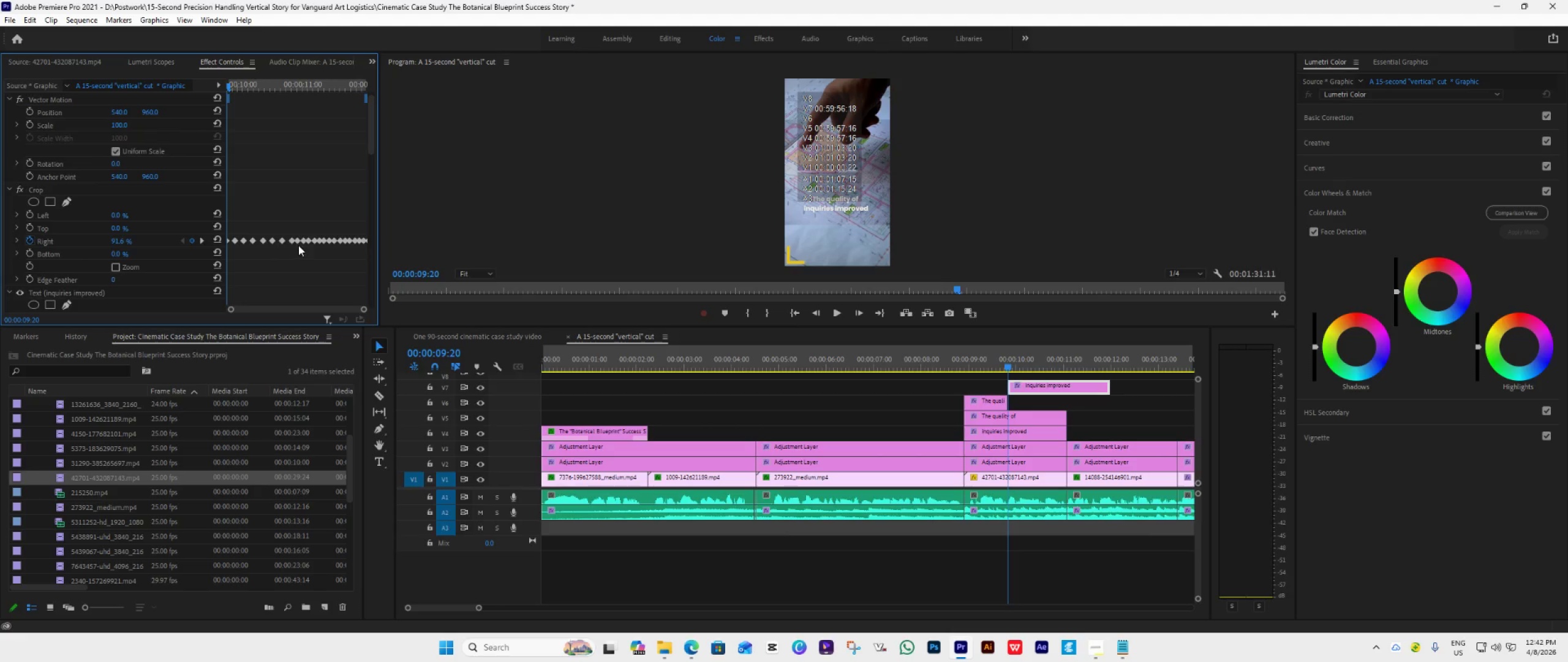 
left_click([298, 245])
 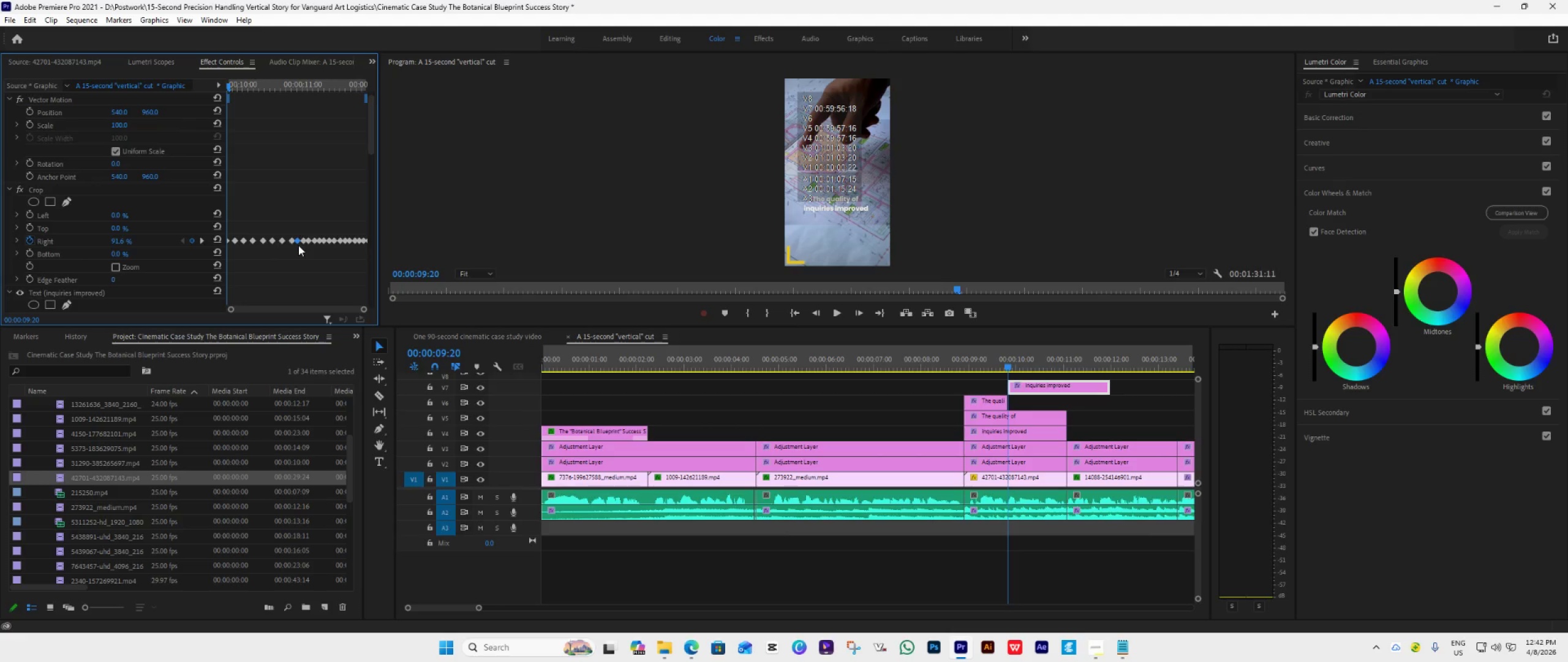 
key(Delete)
 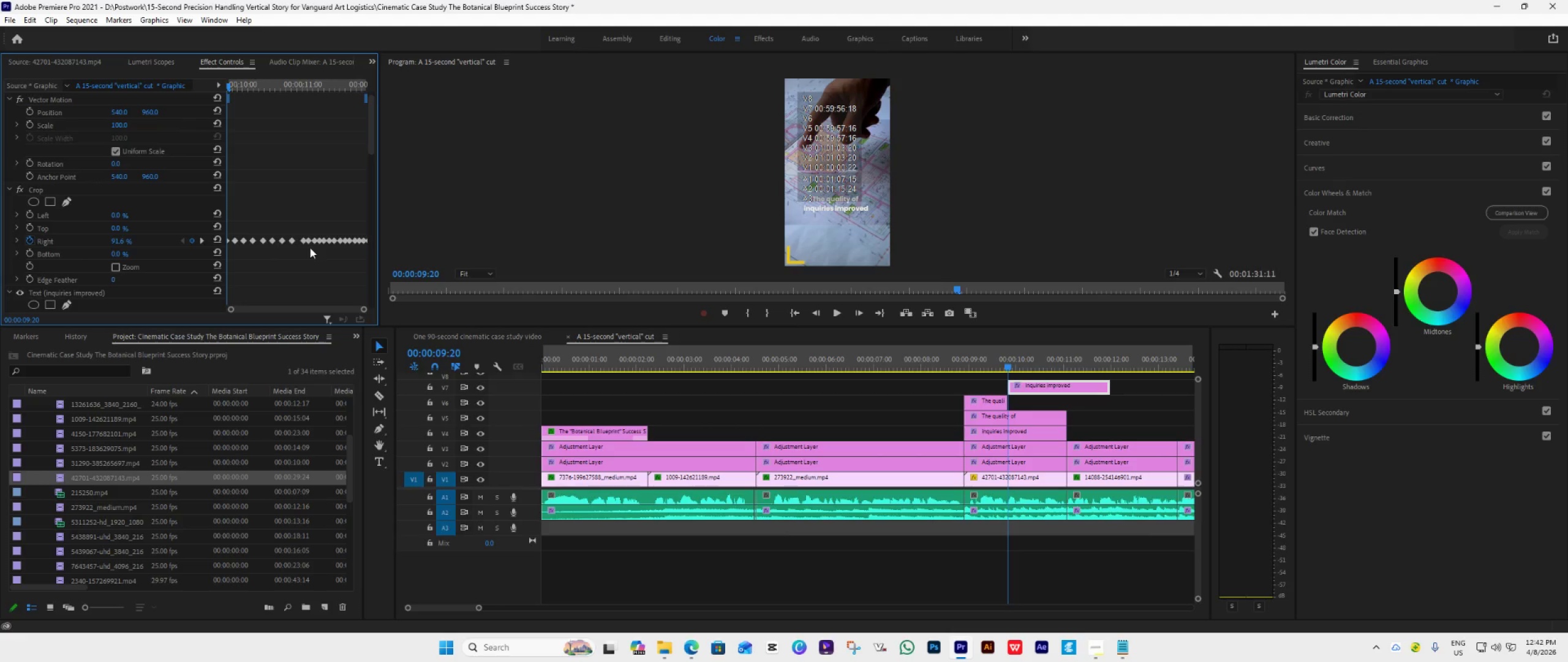 
left_click([311, 247])
 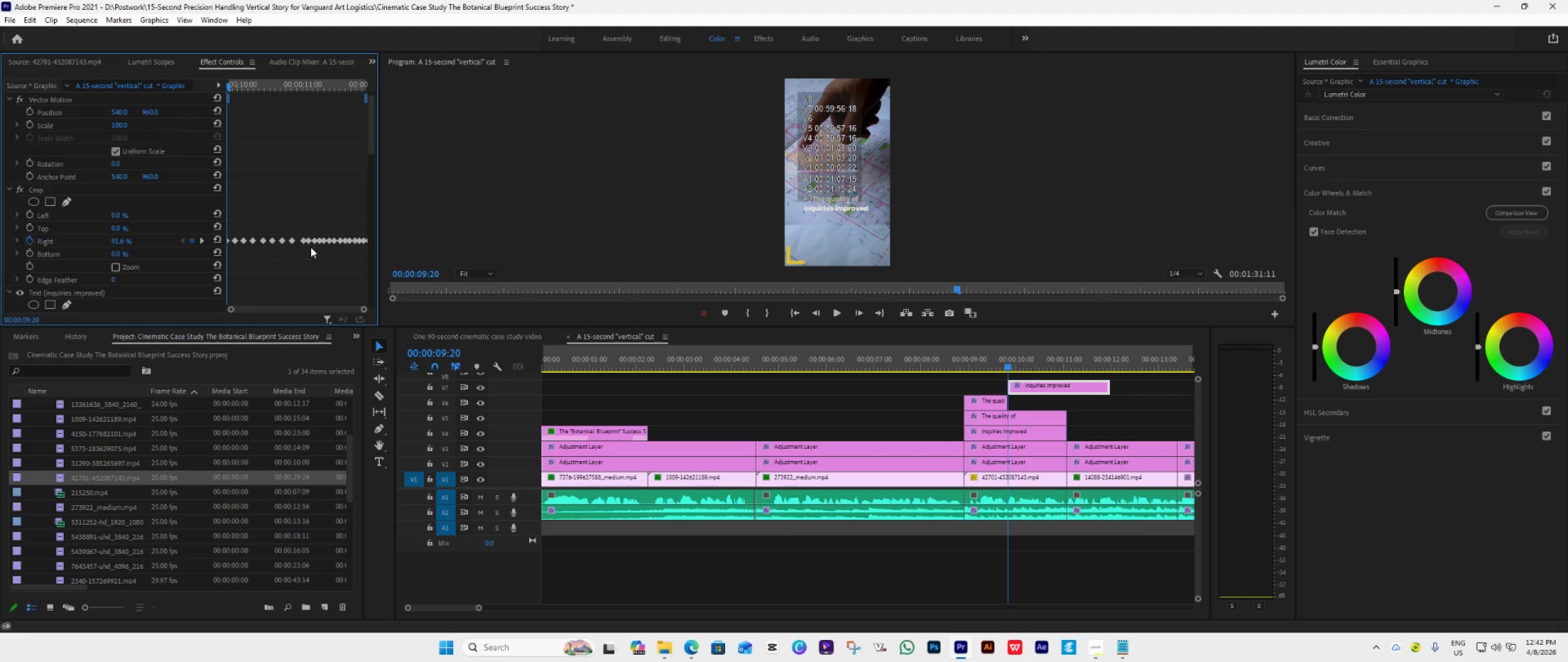 
key(Delete)
 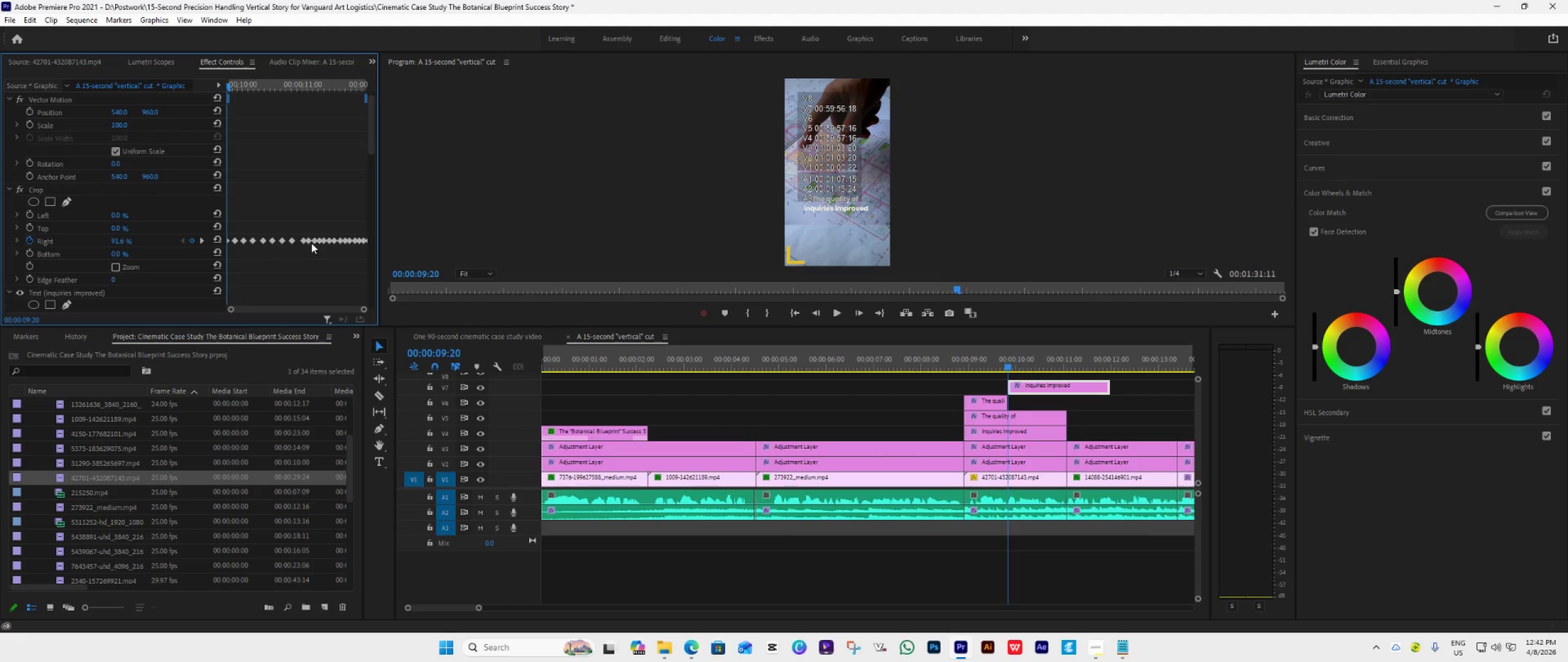 
left_click([311, 243])
 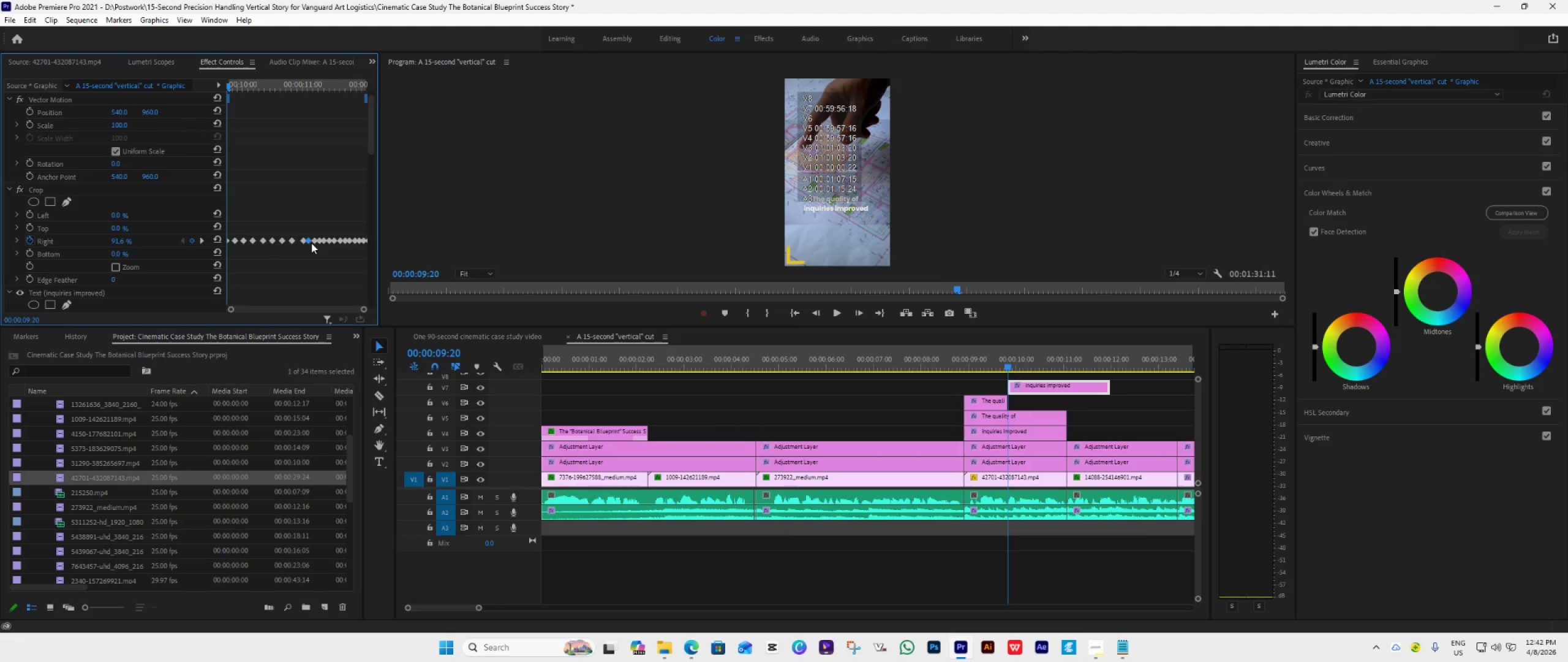 
key(Delete)
 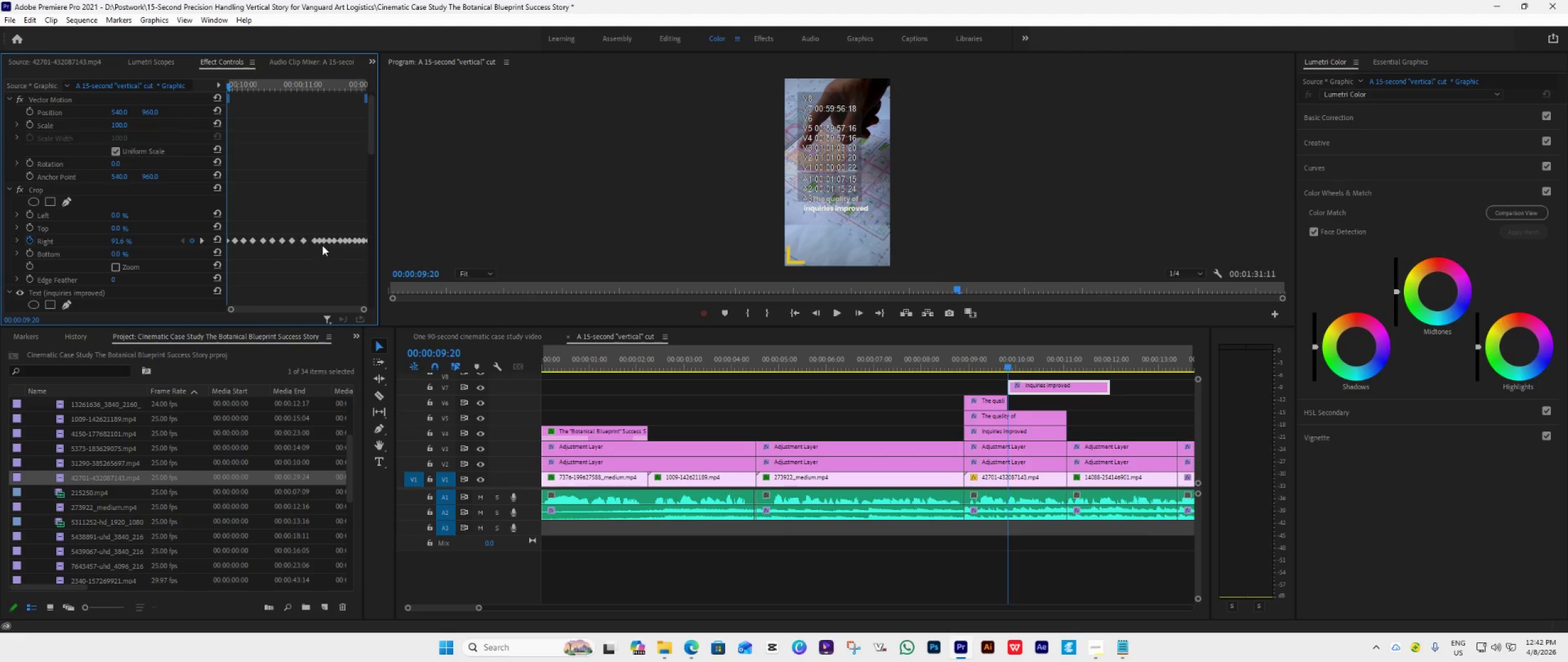 
left_click([322, 245])
 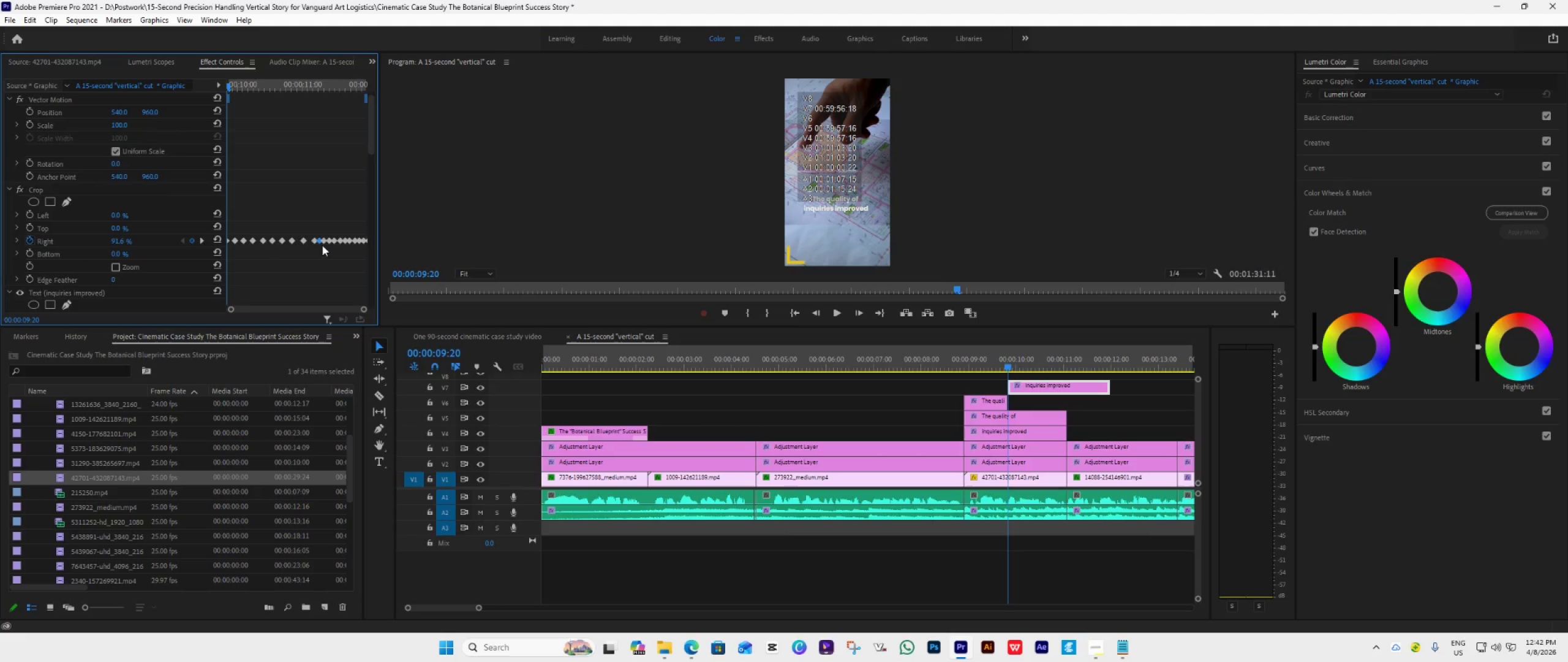 
key(Delete)
 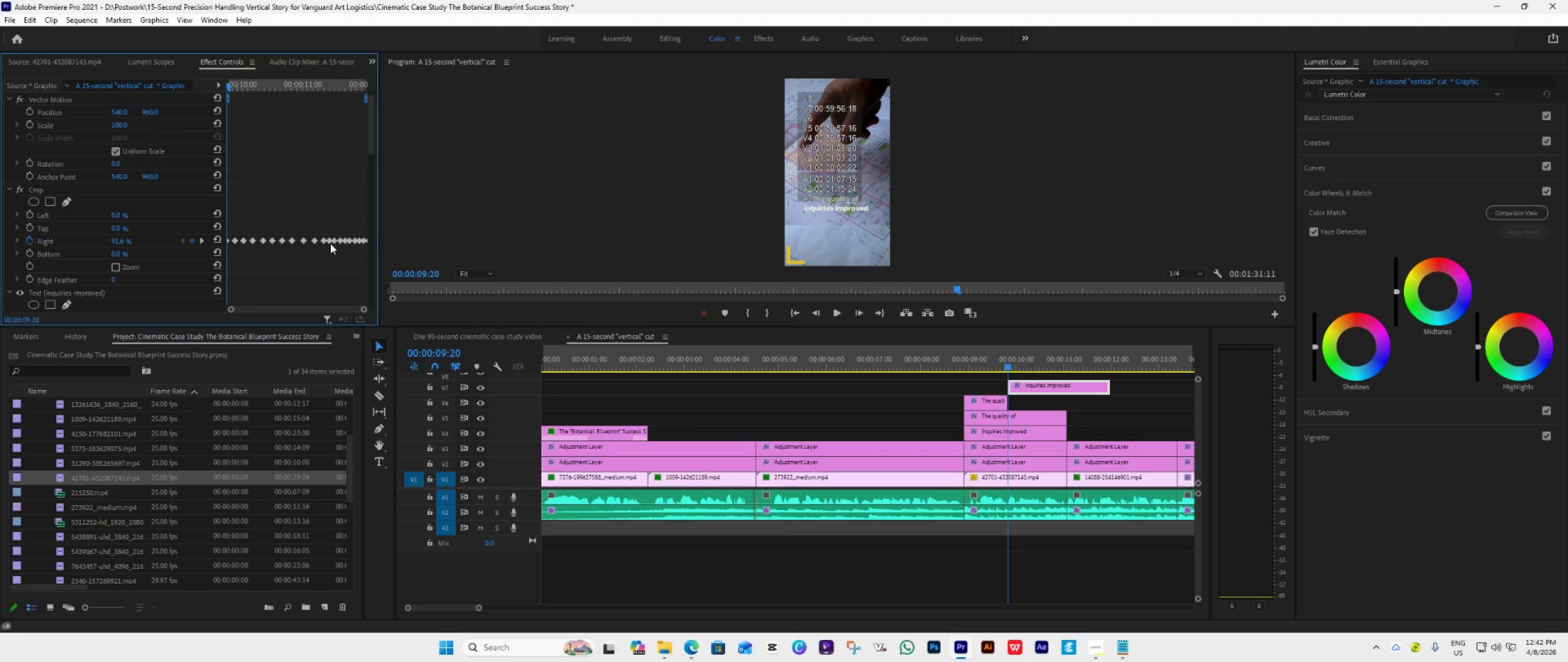 
left_click([331, 244])
 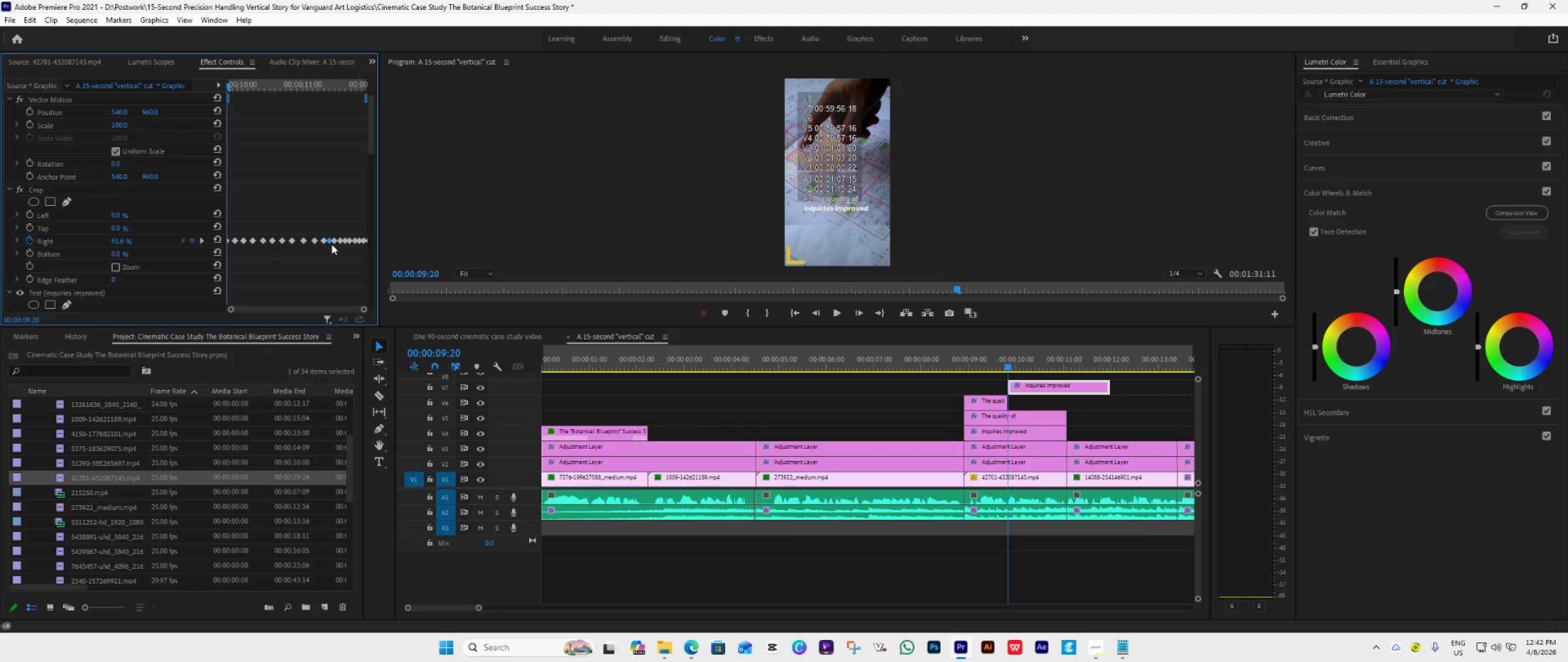 
key(Delete)
 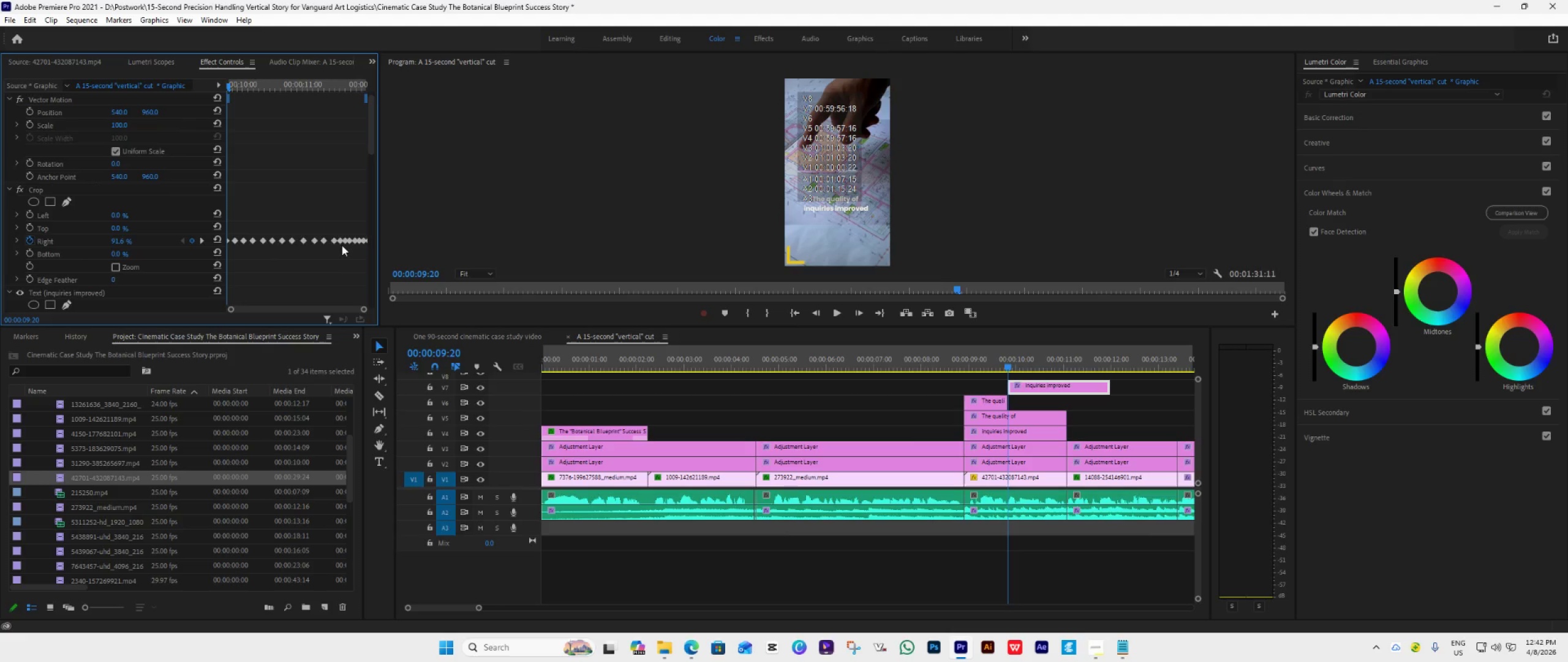 
left_click([341, 244])
 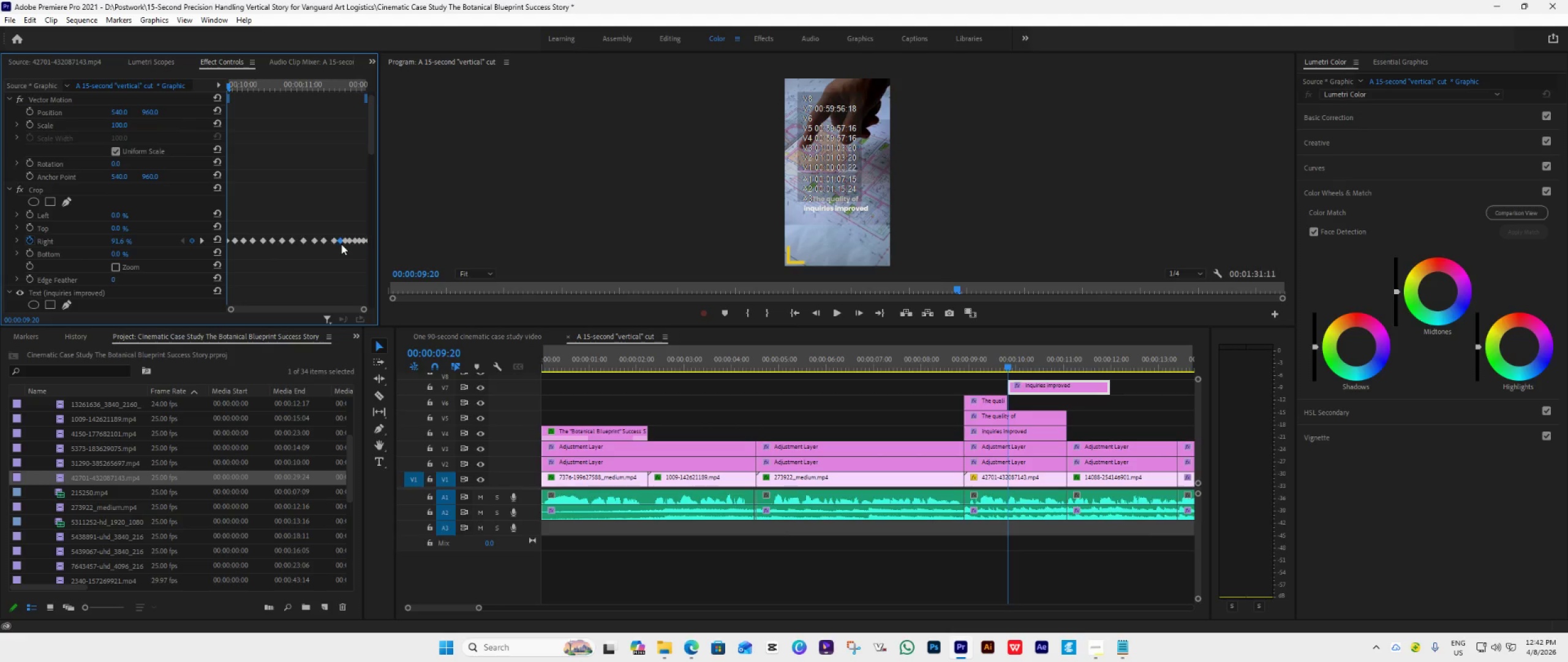 
key(Delete)
 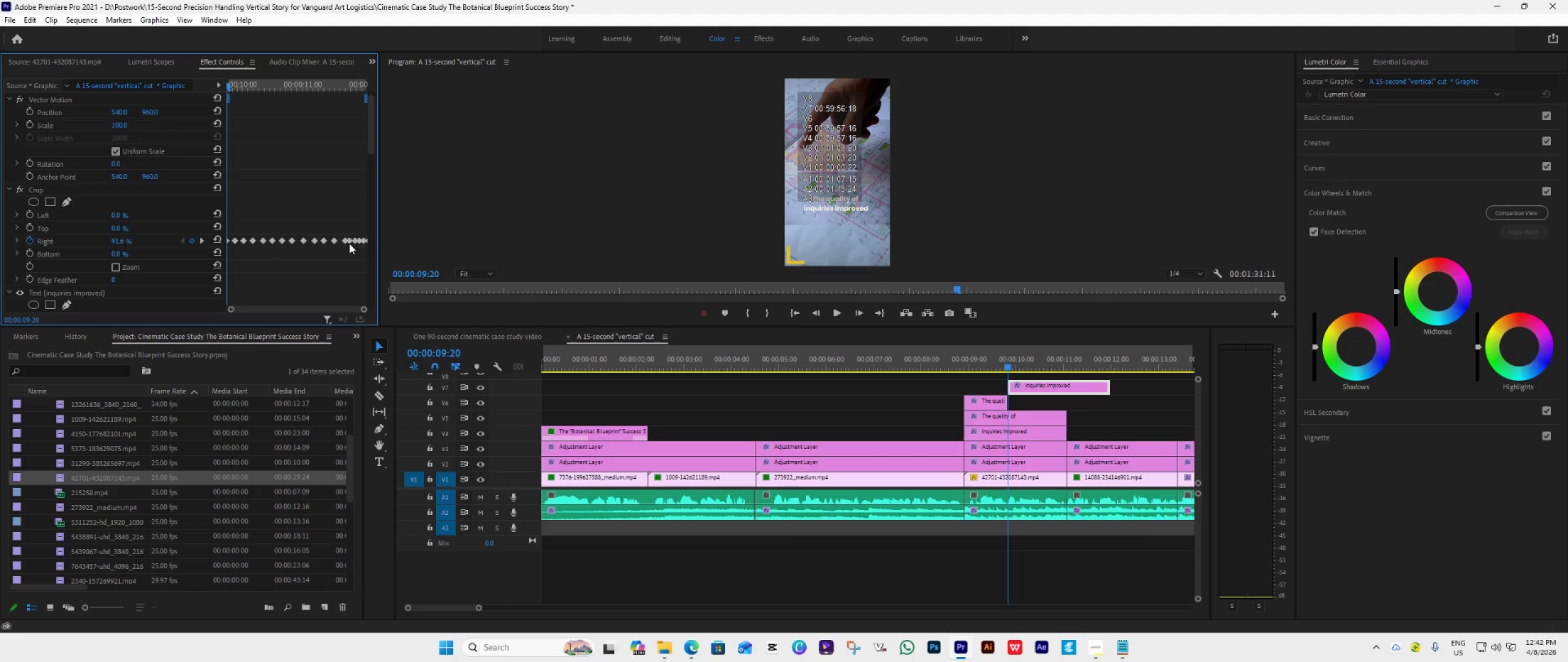 
left_click([350, 243])
 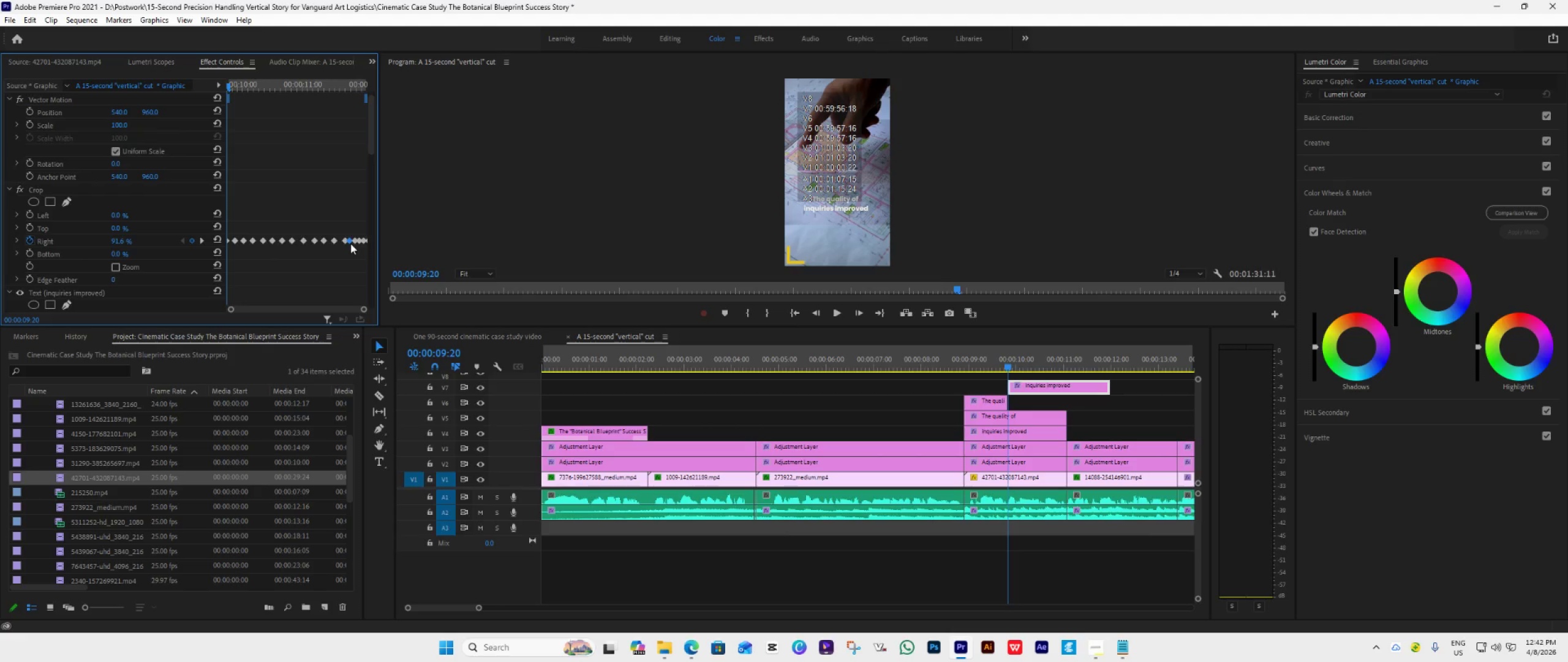 
key(Delete)
 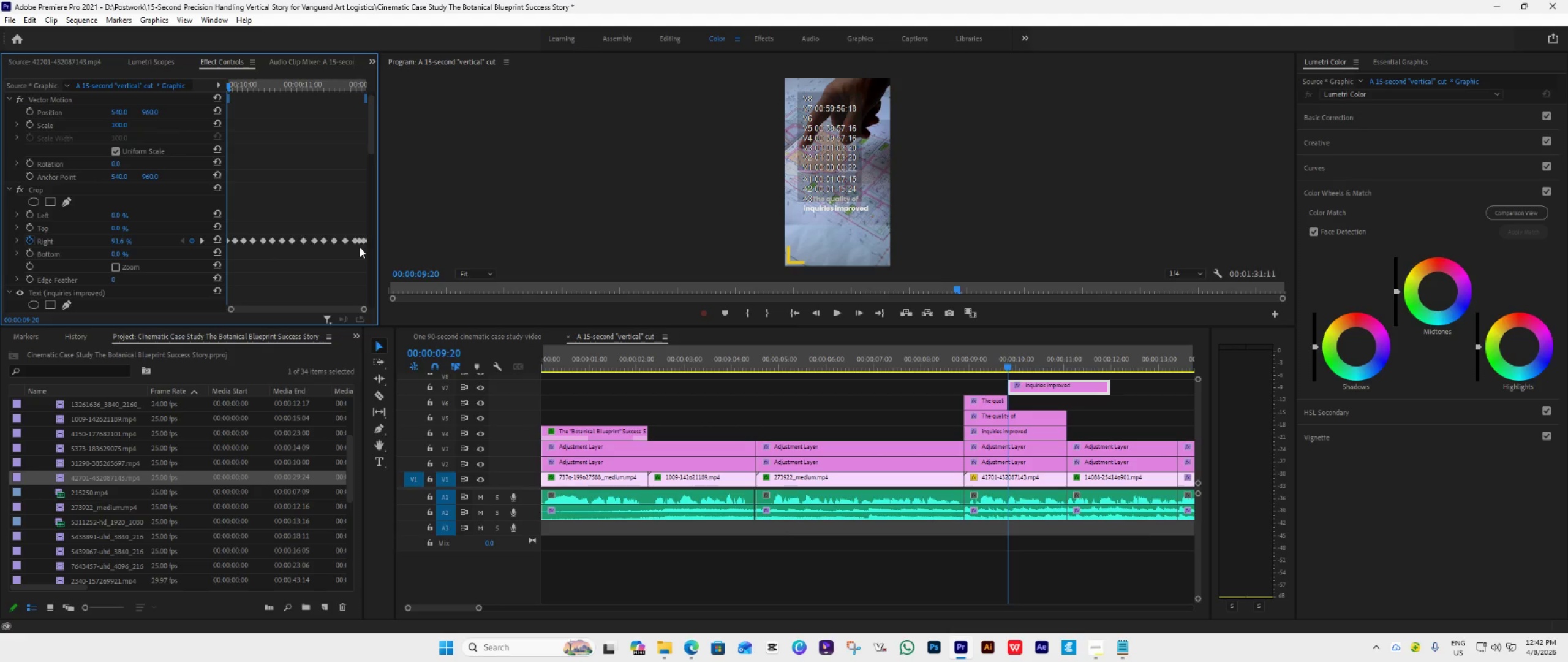 
left_click([360, 247])
 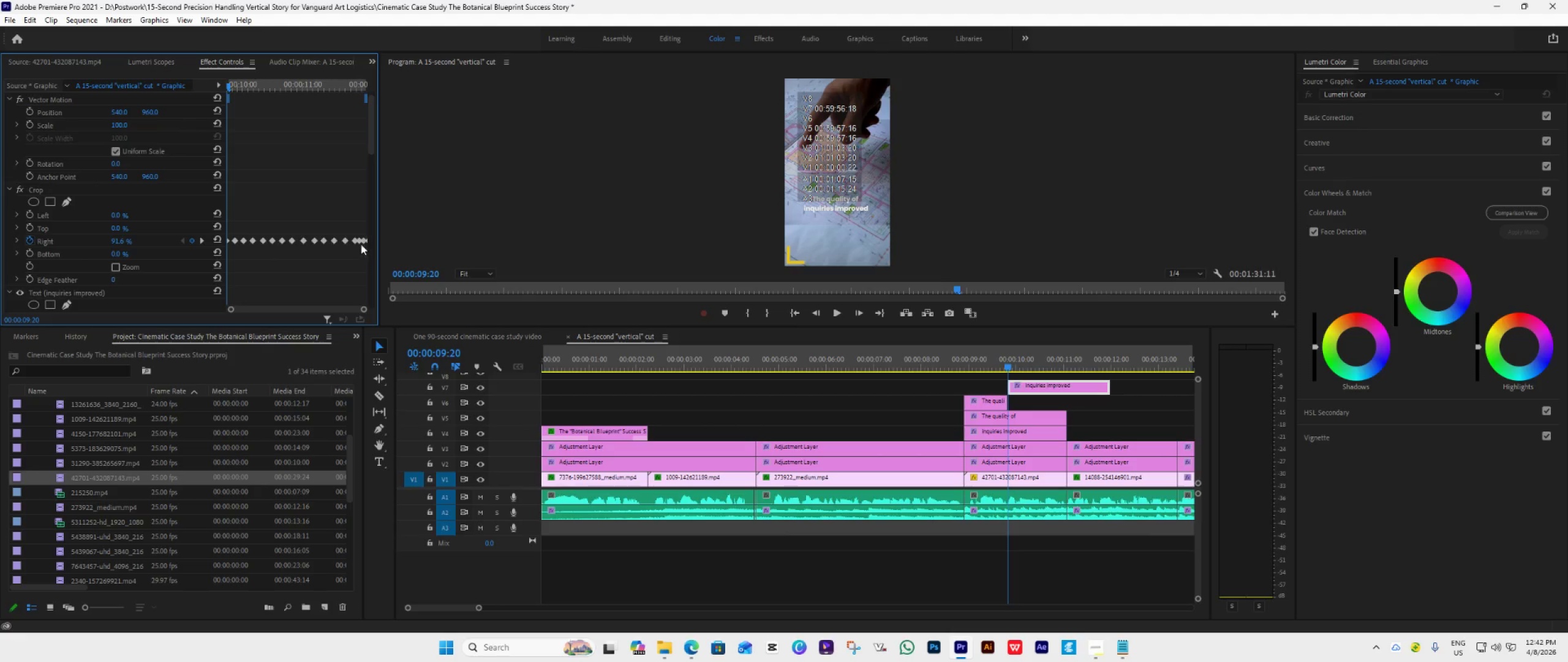 
left_click([361, 244])
 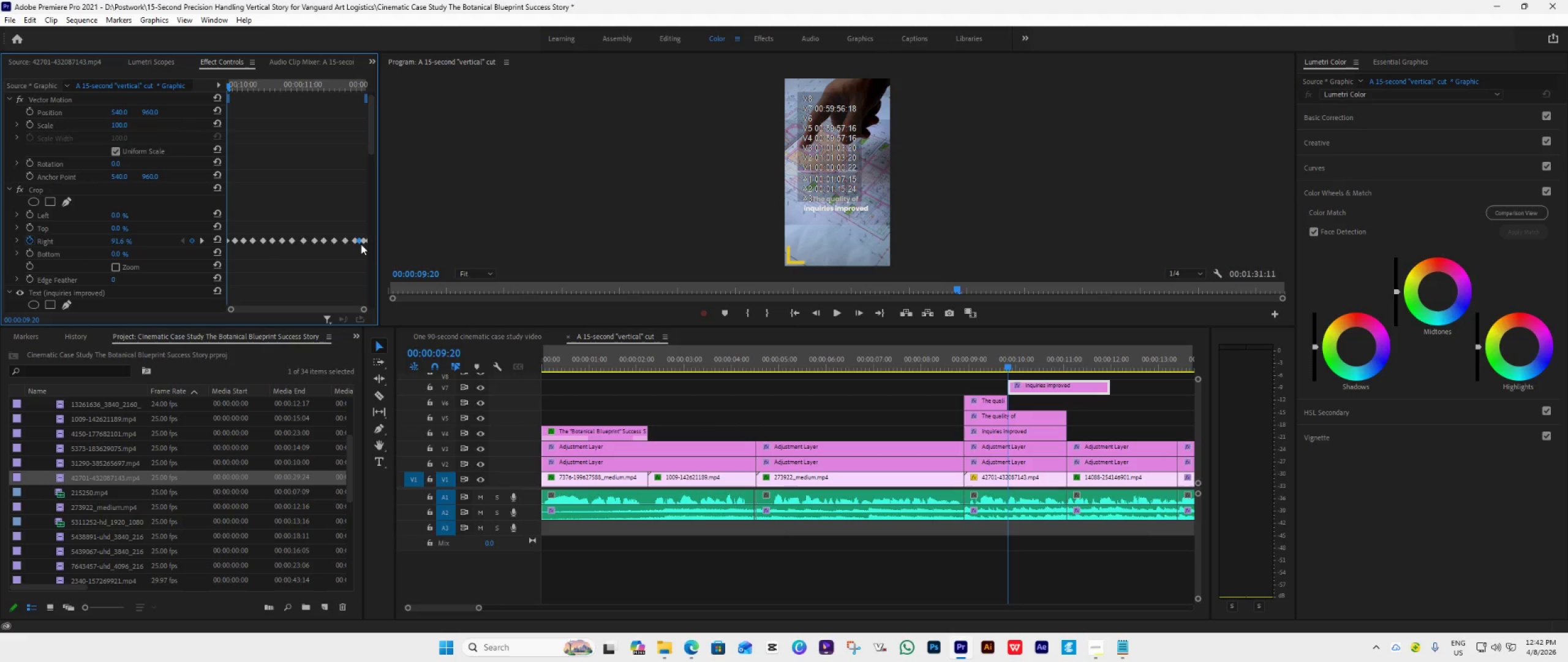 
key(Delete)
 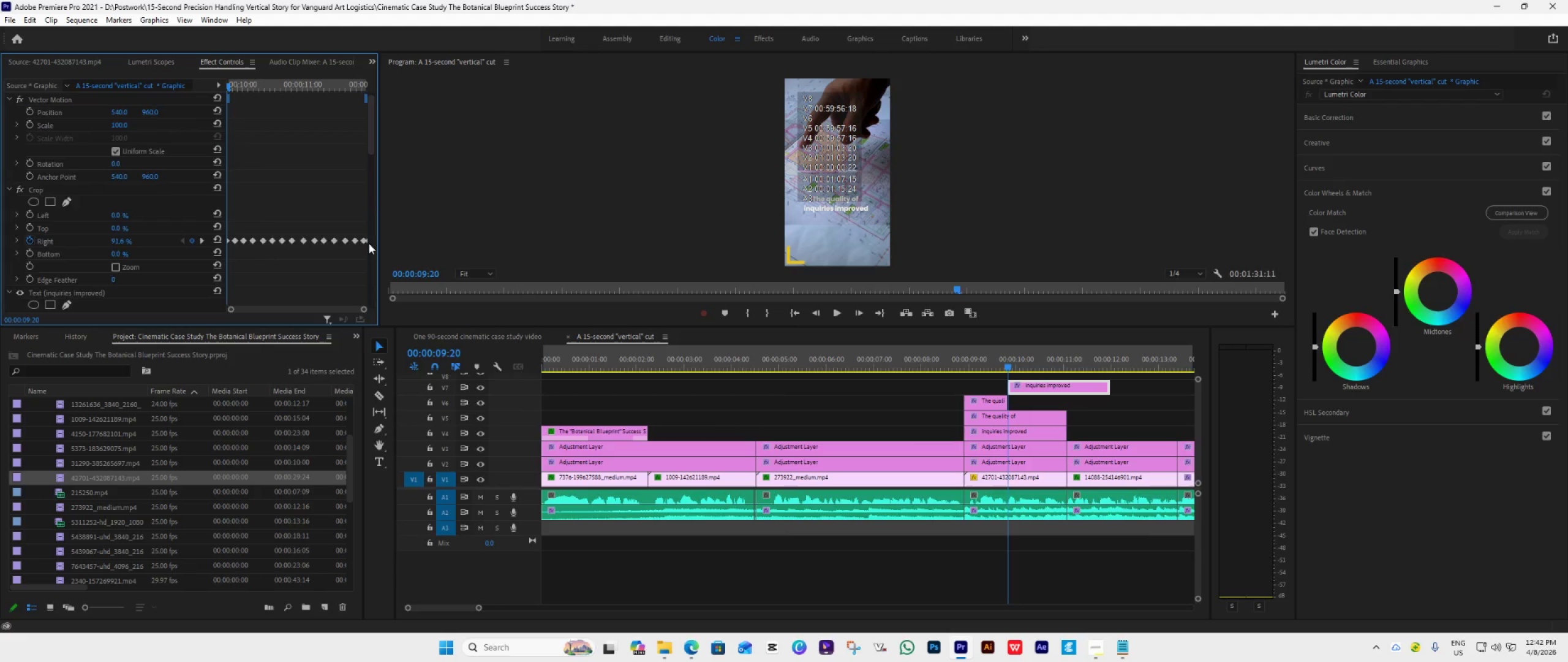 
left_click([369, 243])
 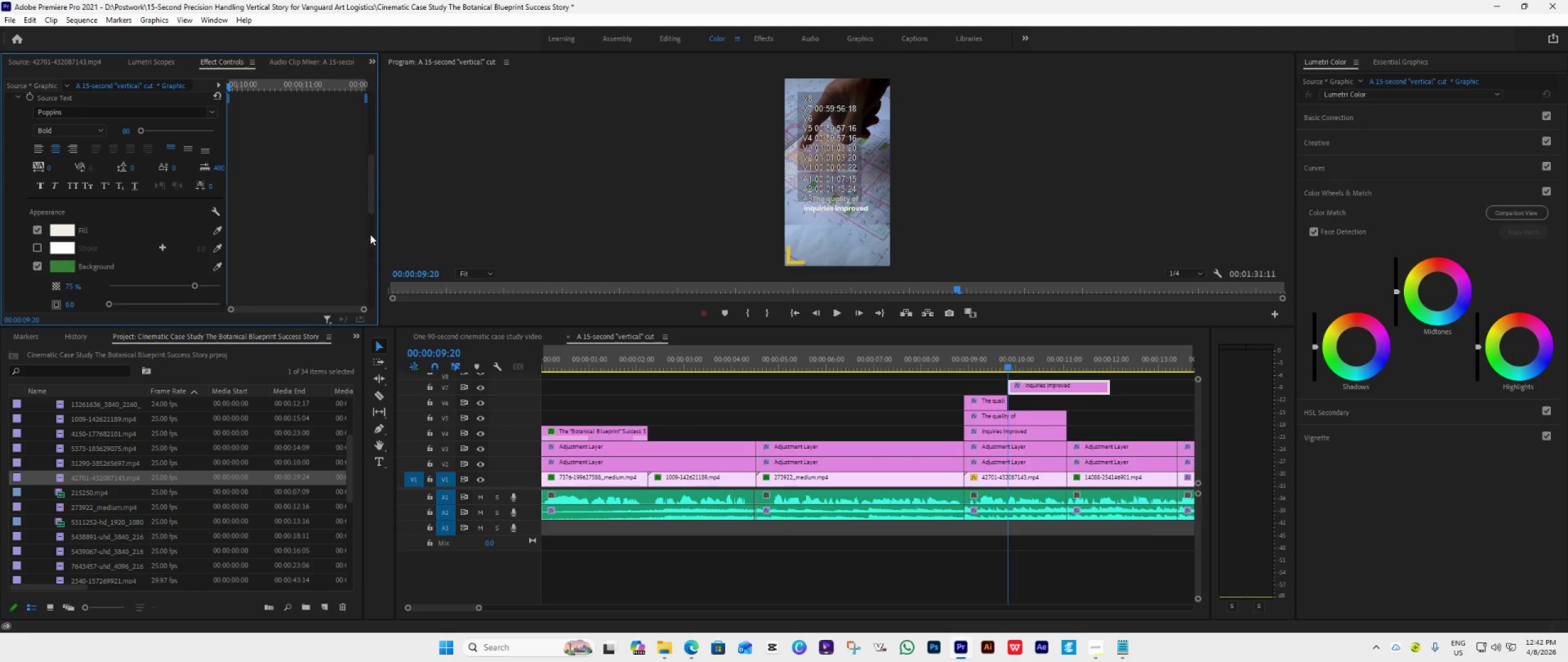 
left_click_drag(start_coordinate=[372, 186], to_coordinate=[375, 140])
 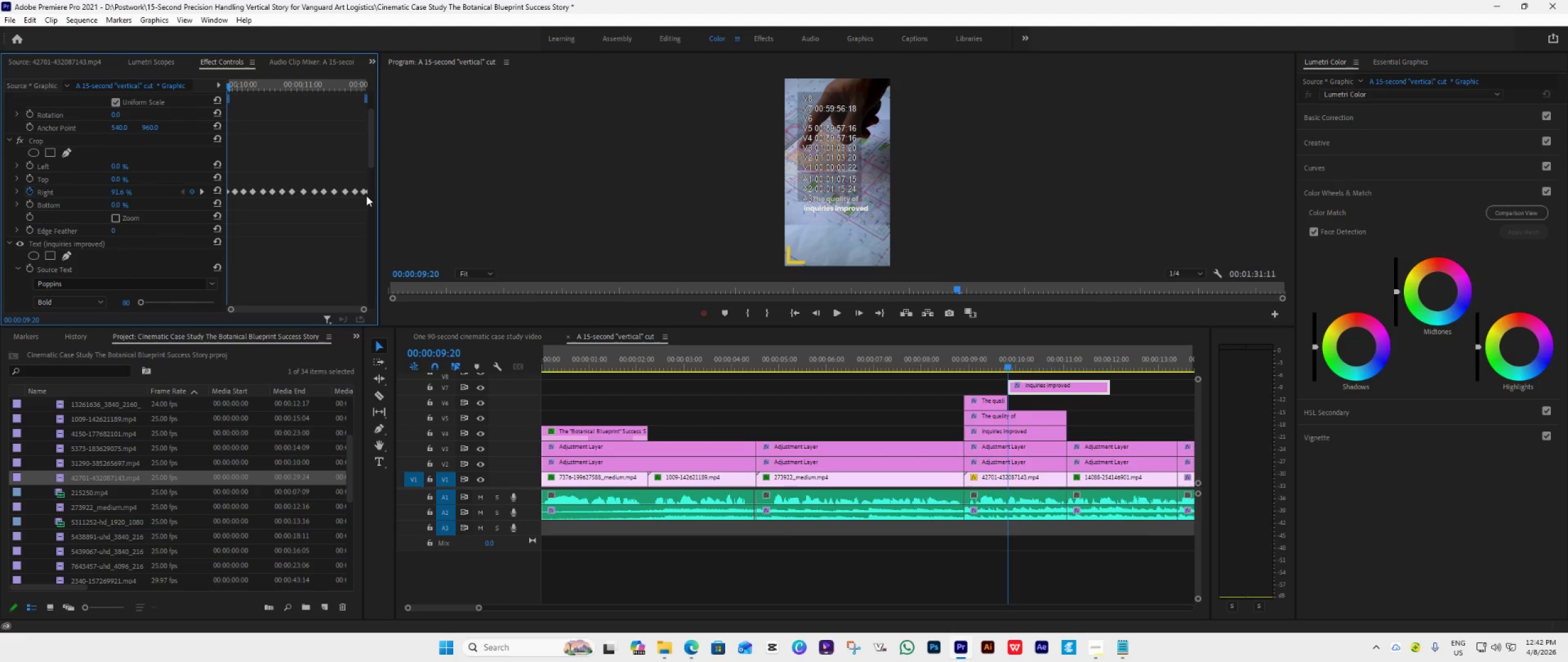 
double_click([366, 194])
 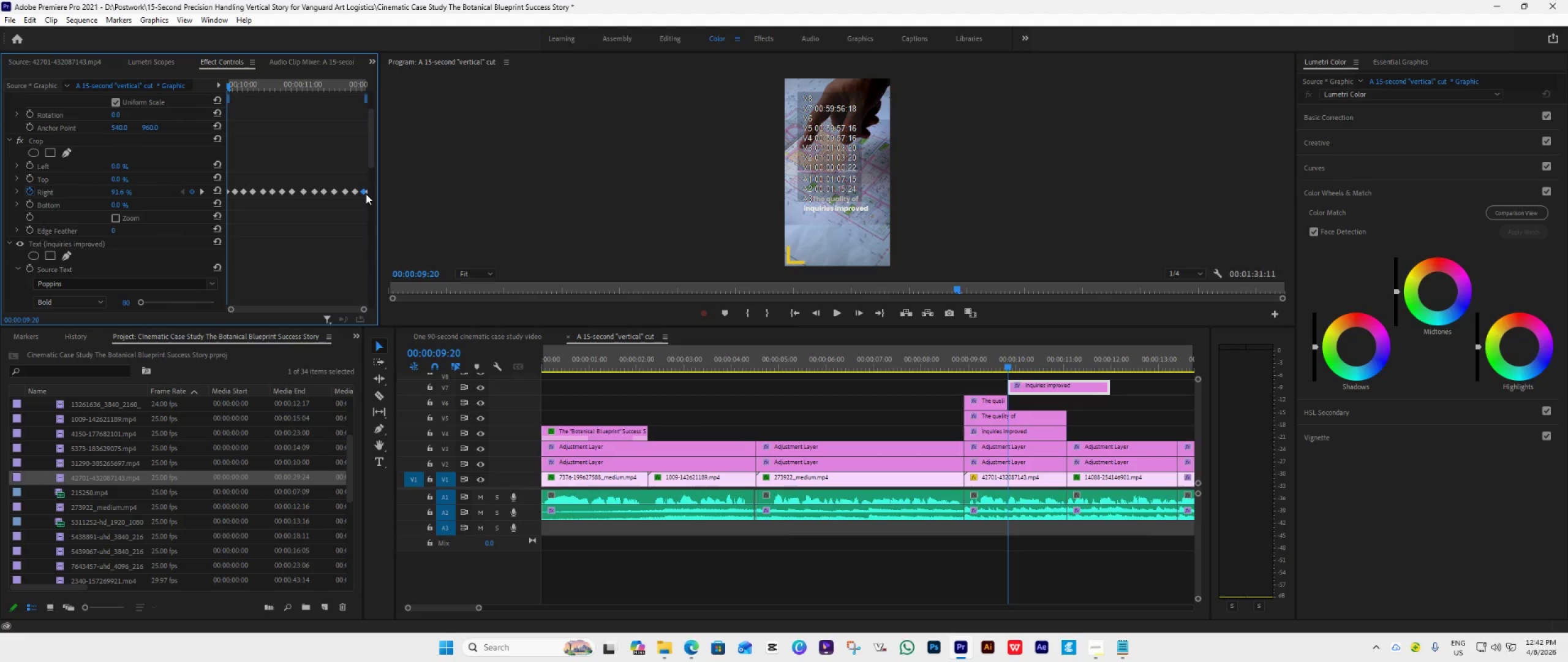 
left_click([366, 194])
 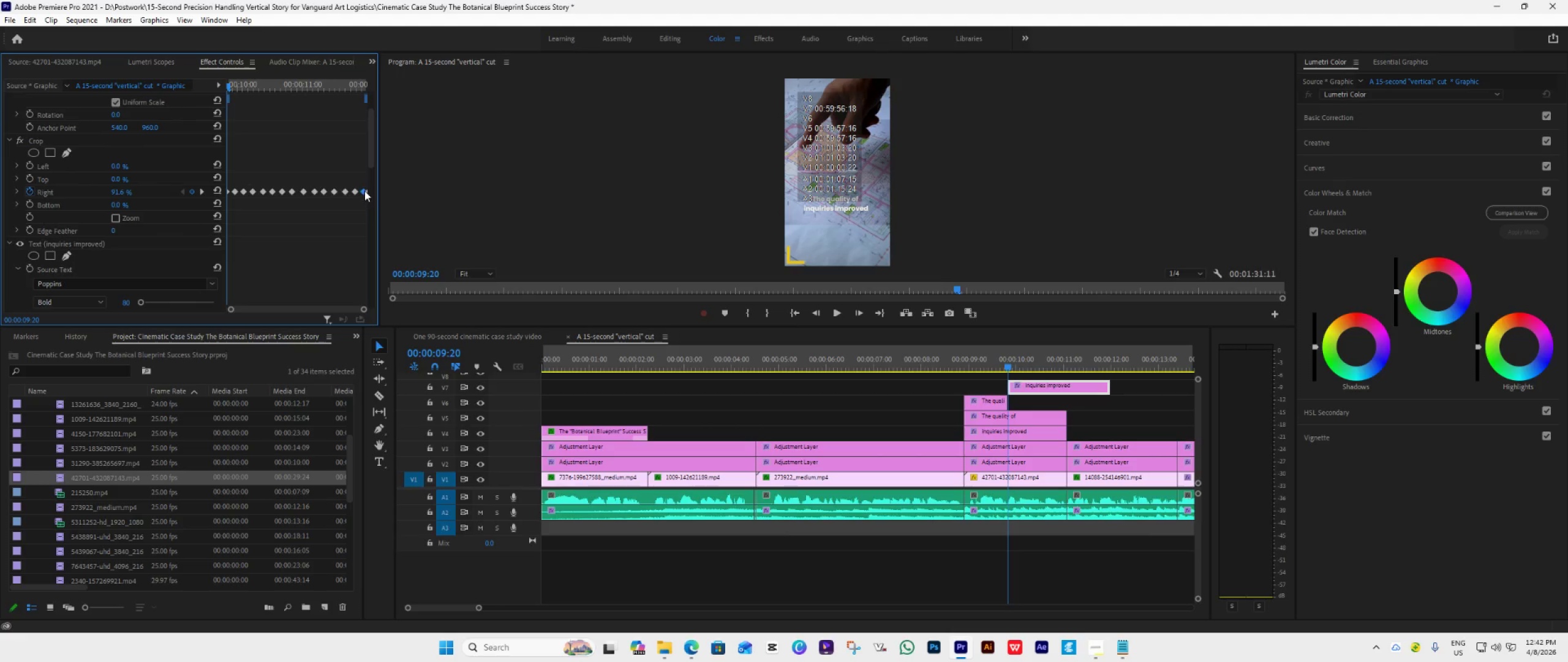 
left_click_drag(start_coordinate=[364, 191], to_coordinate=[358, 193])
 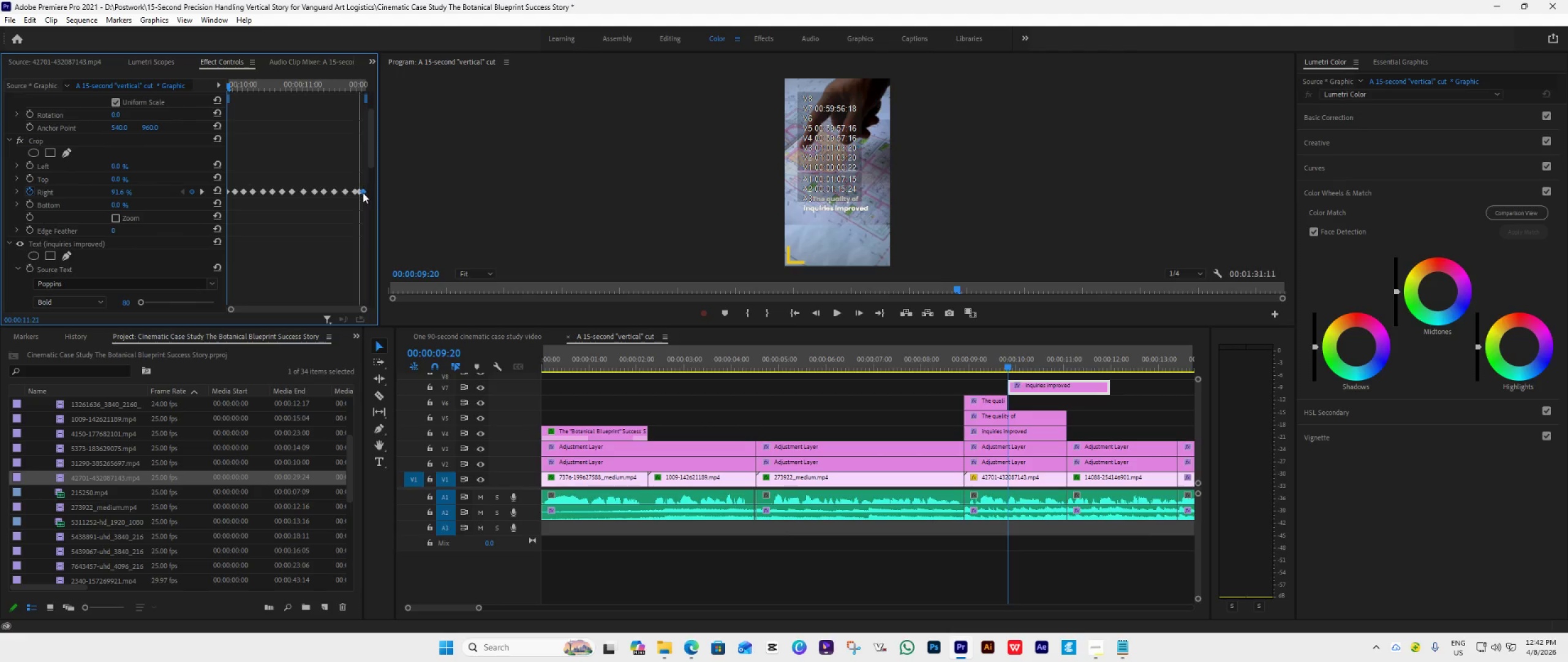 
key(Delete)
 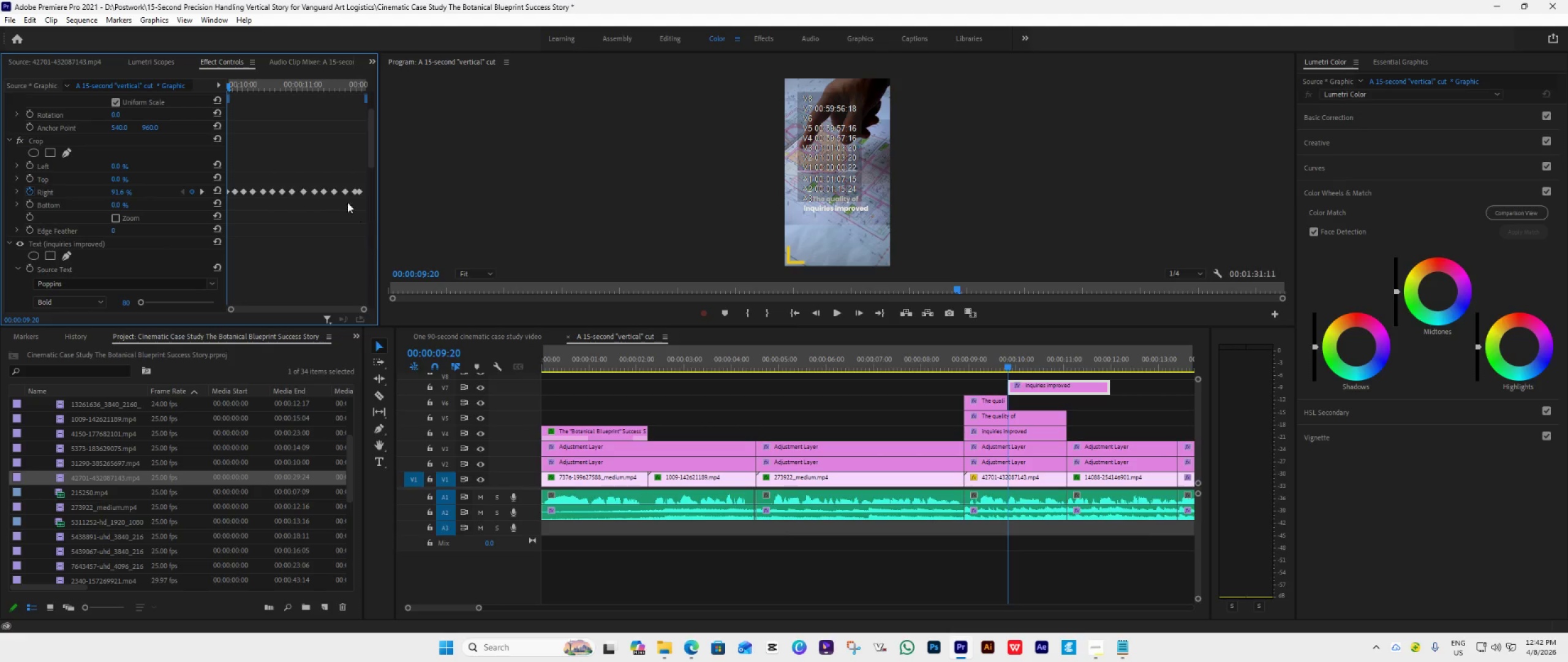 
wait(5.78)
 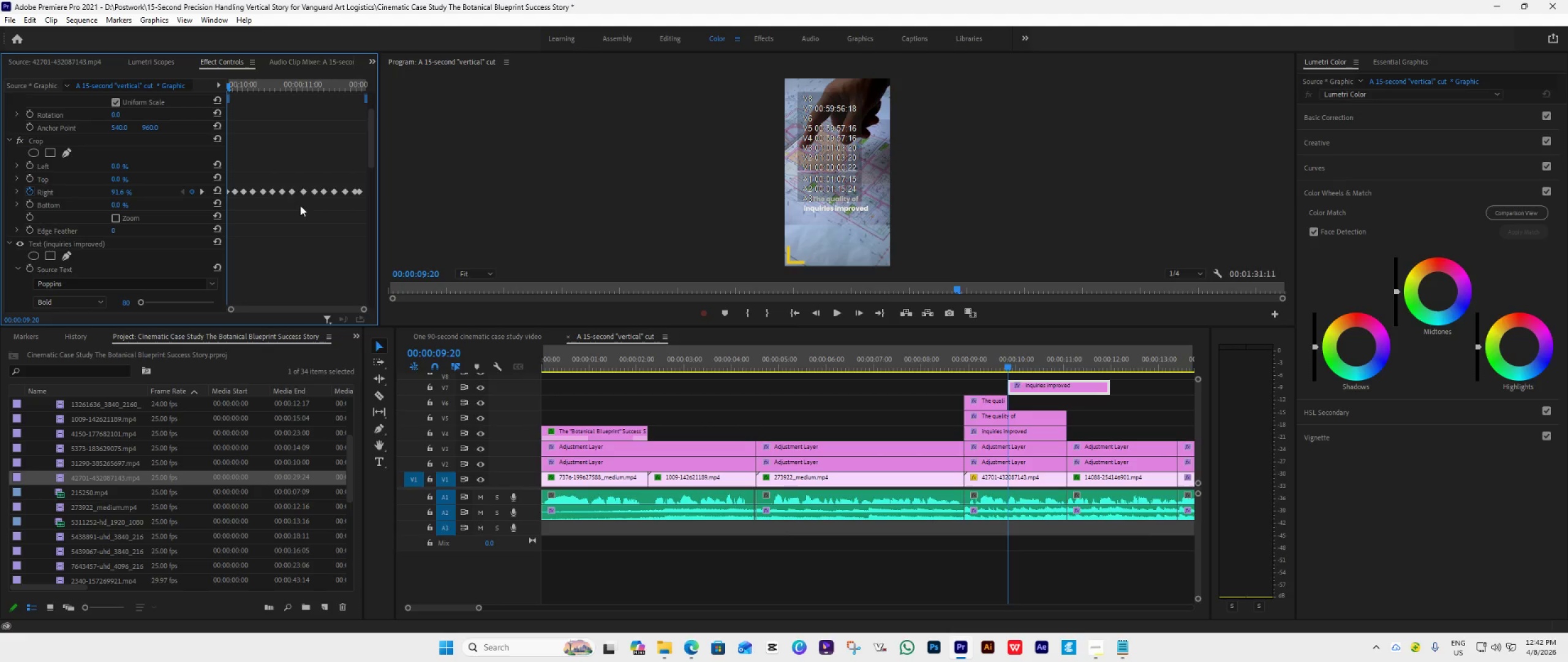 
left_click_drag(start_coordinate=[236, 191], to_coordinate=[230, 192])
 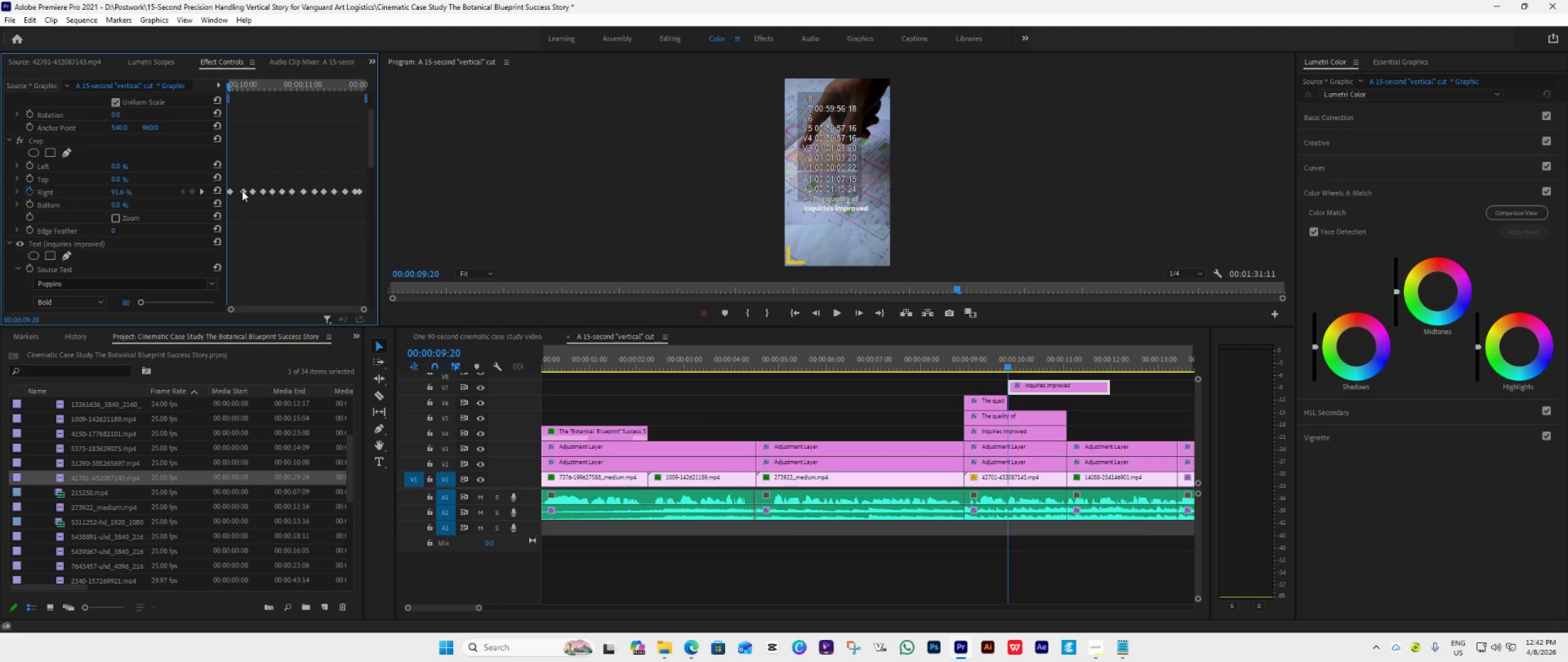 
left_click([230, 192])
 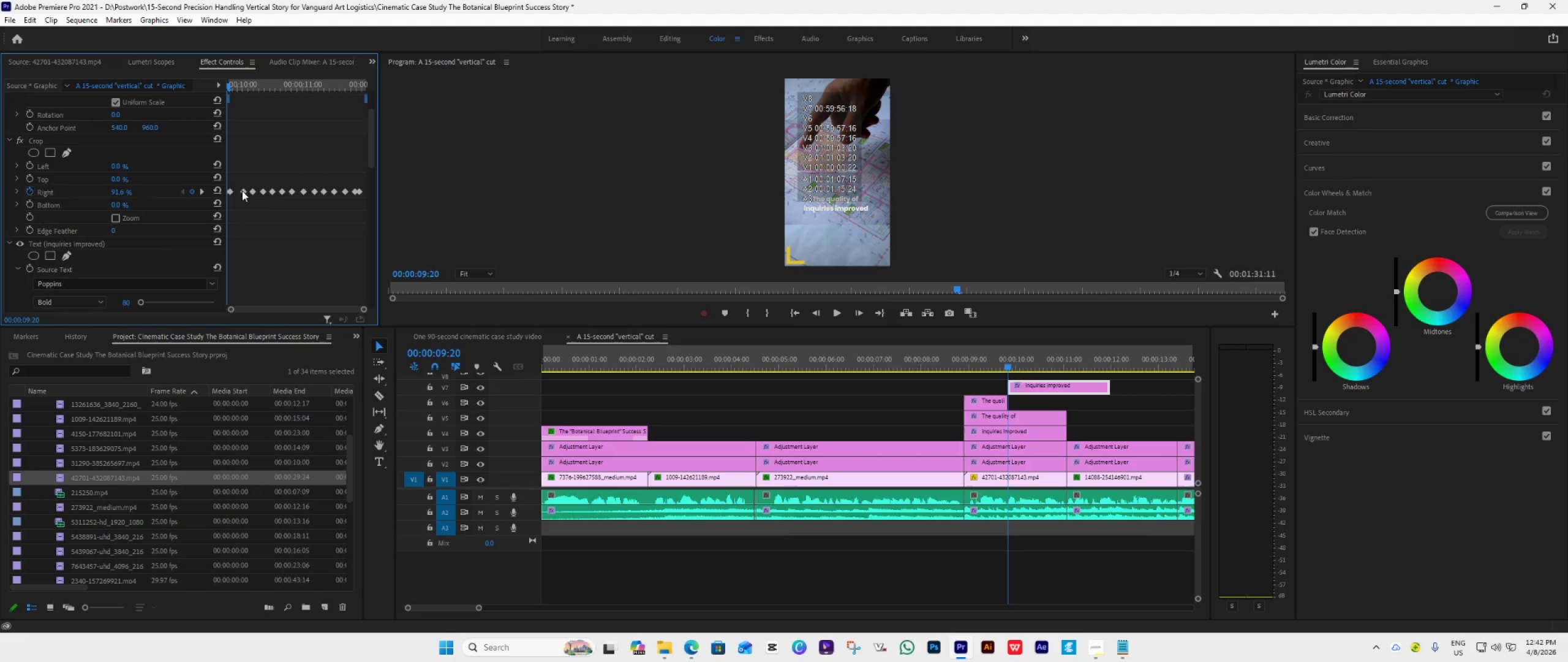 
left_click_drag(start_coordinate=[242, 191], to_coordinate=[232, 199])
 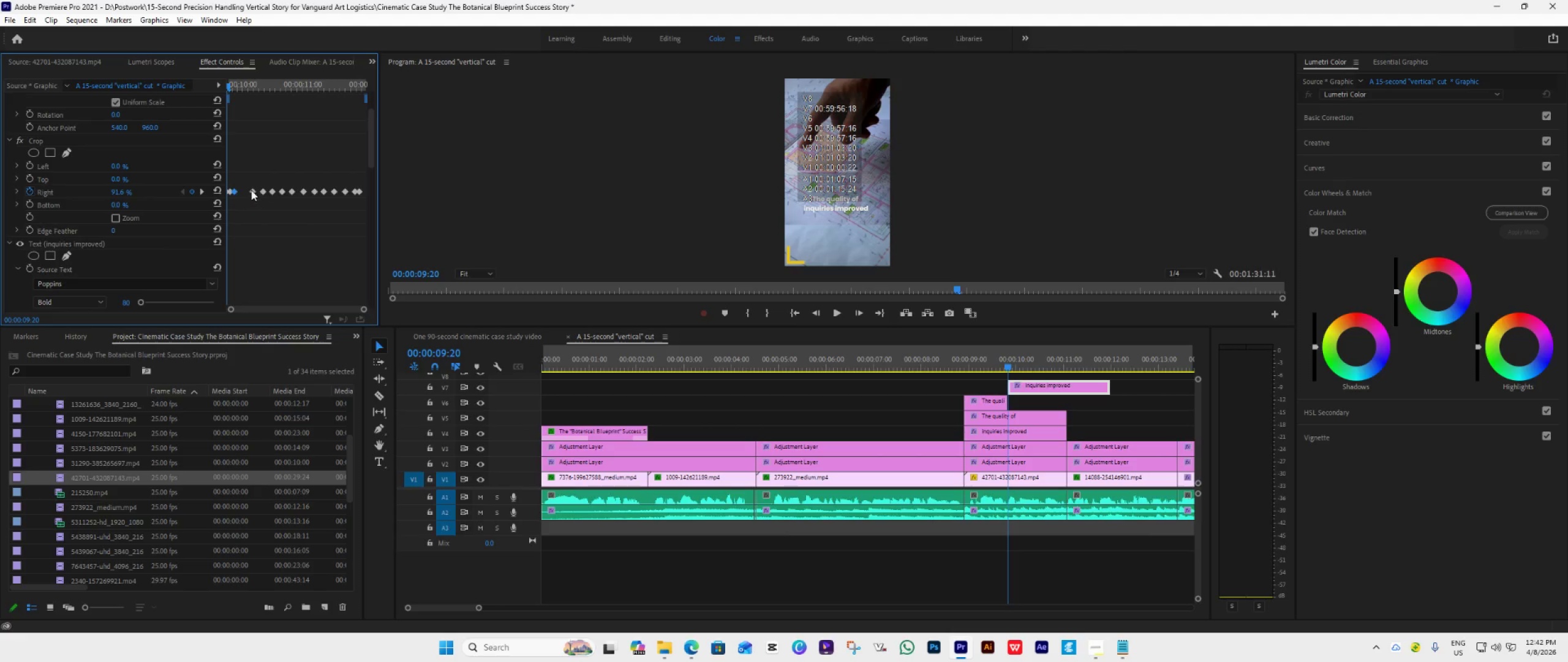 
left_click_drag(start_coordinate=[252, 189], to_coordinate=[235, 199])
 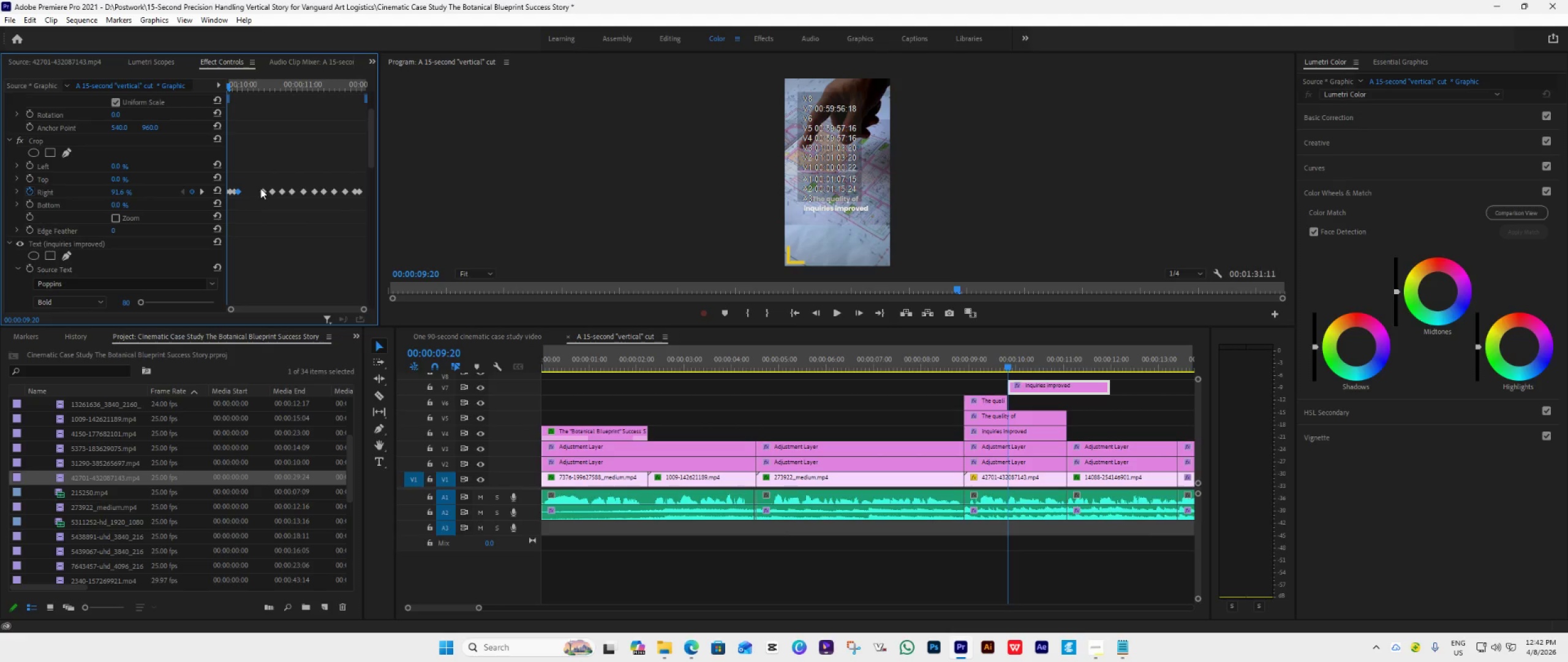 
left_click_drag(start_coordinate=[262, 189], to_coordinate=[241, 202])
 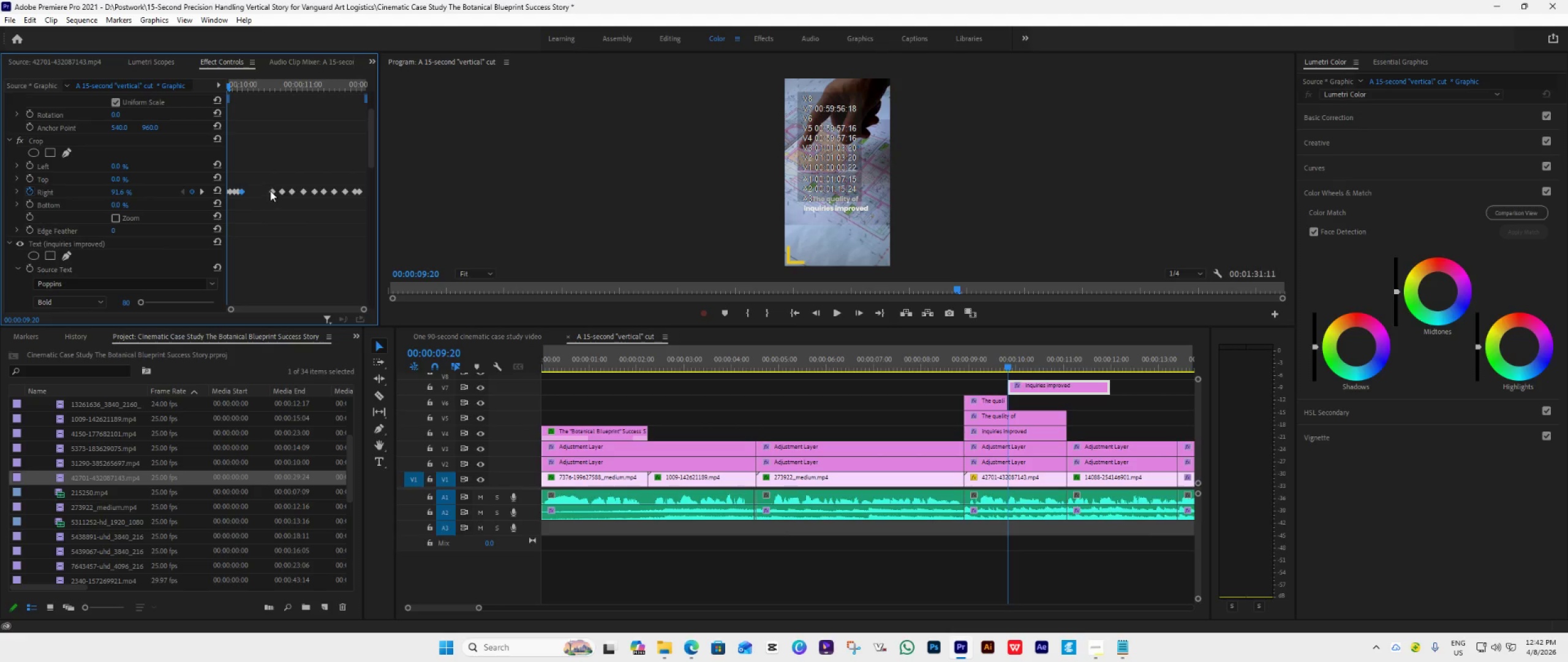 
left_click_drag(start_coordinate=[272, 189], to_coordinate=[247, 206])
 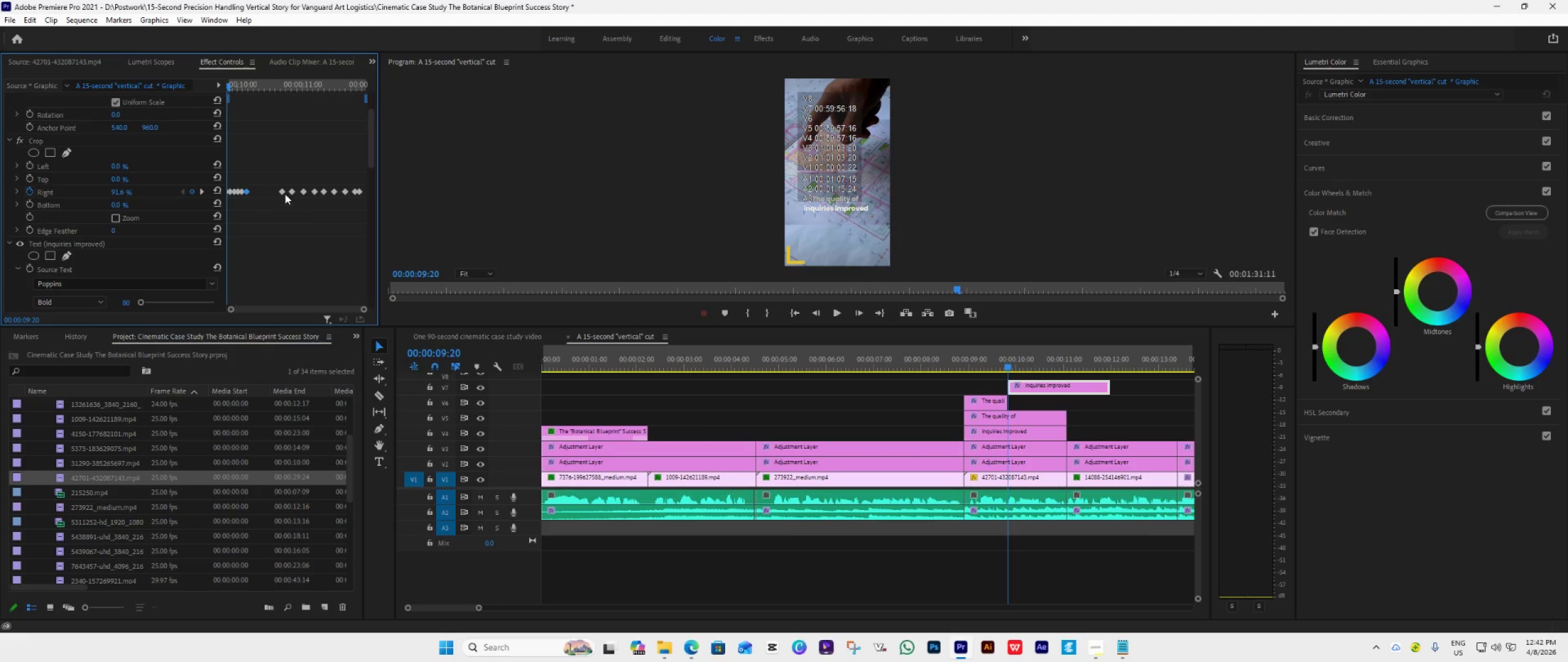 
left_click_drag(start_coordinate=[285, 192], to_coordinate=[247, 219])
 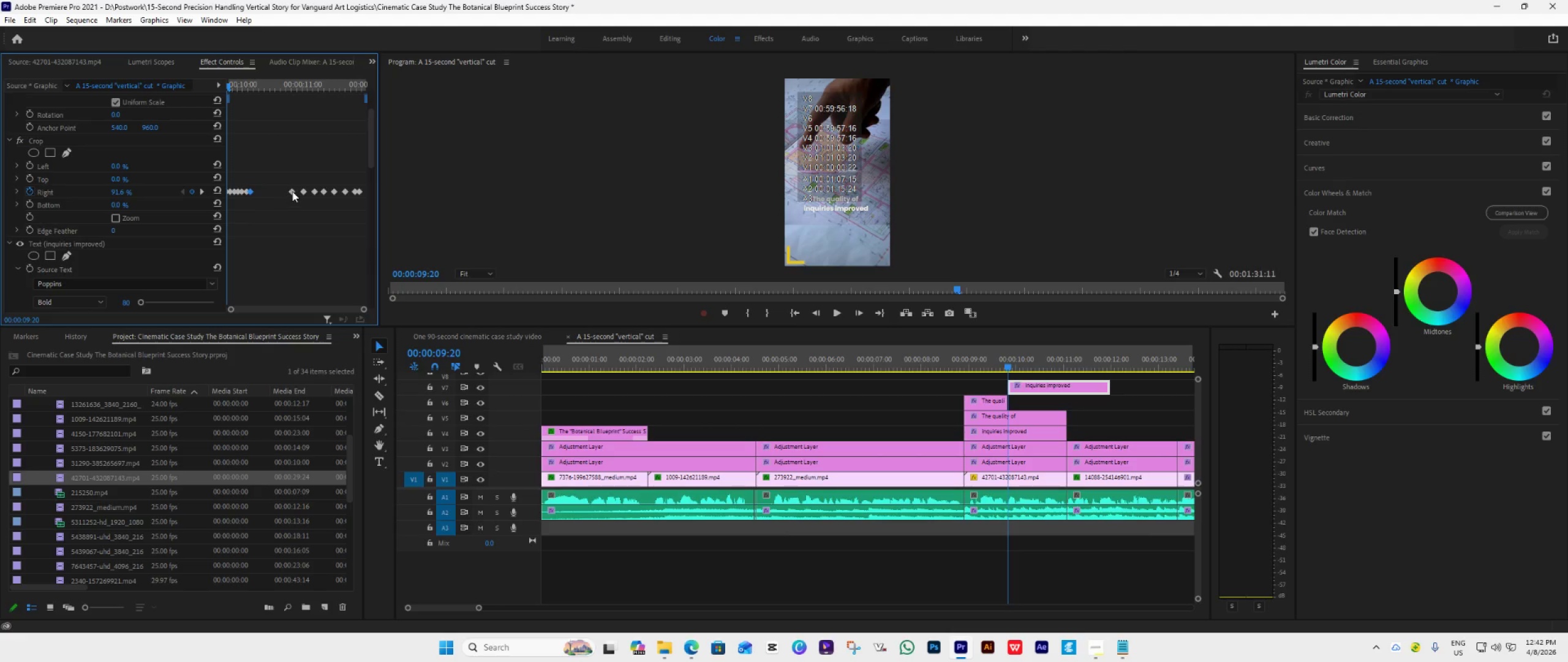 
left_click_drag(start_coordinate=[292, 191], to_coordinate=[250, 227])
 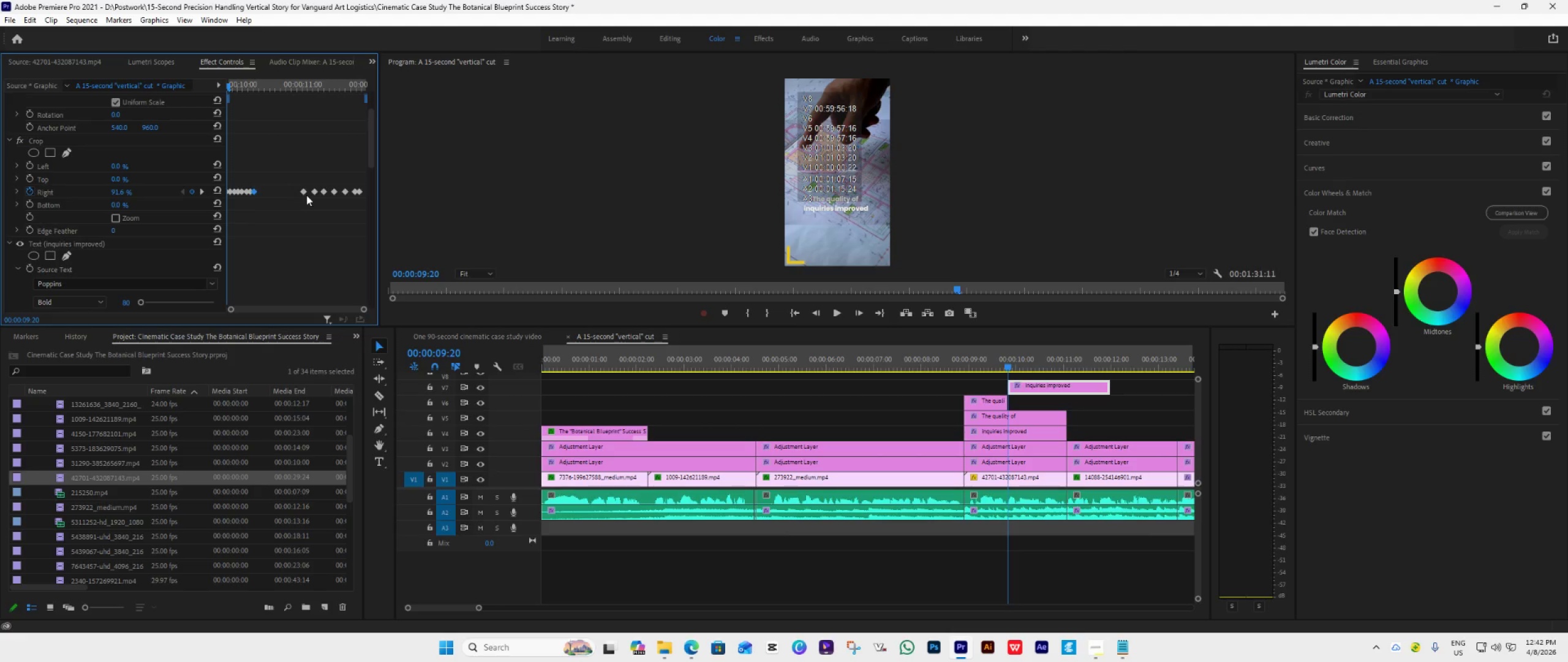 
left_click_drag(start_coordinate=[305, 194], to_coordinate=[255, 231])
 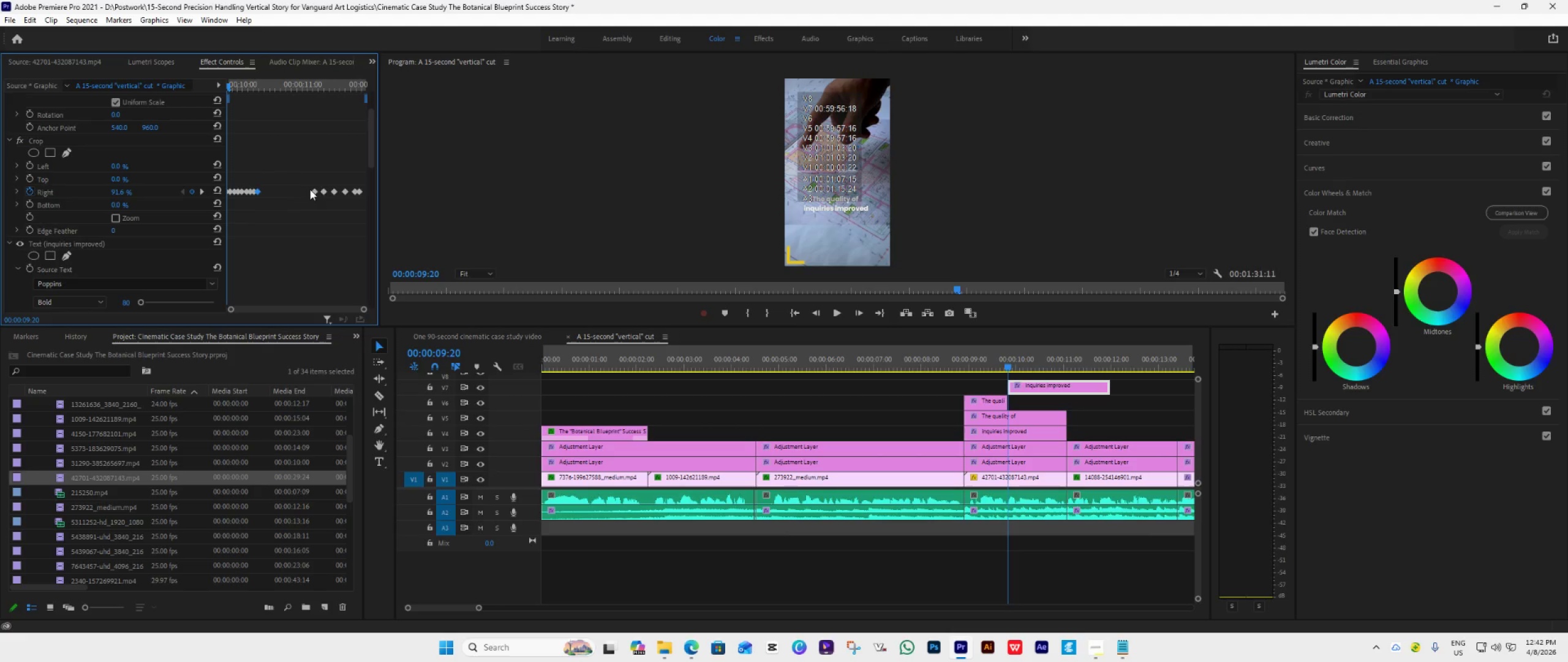 
left_click_drag(start_coordinate=[310, 188], to_coordinate=[277, 214])
 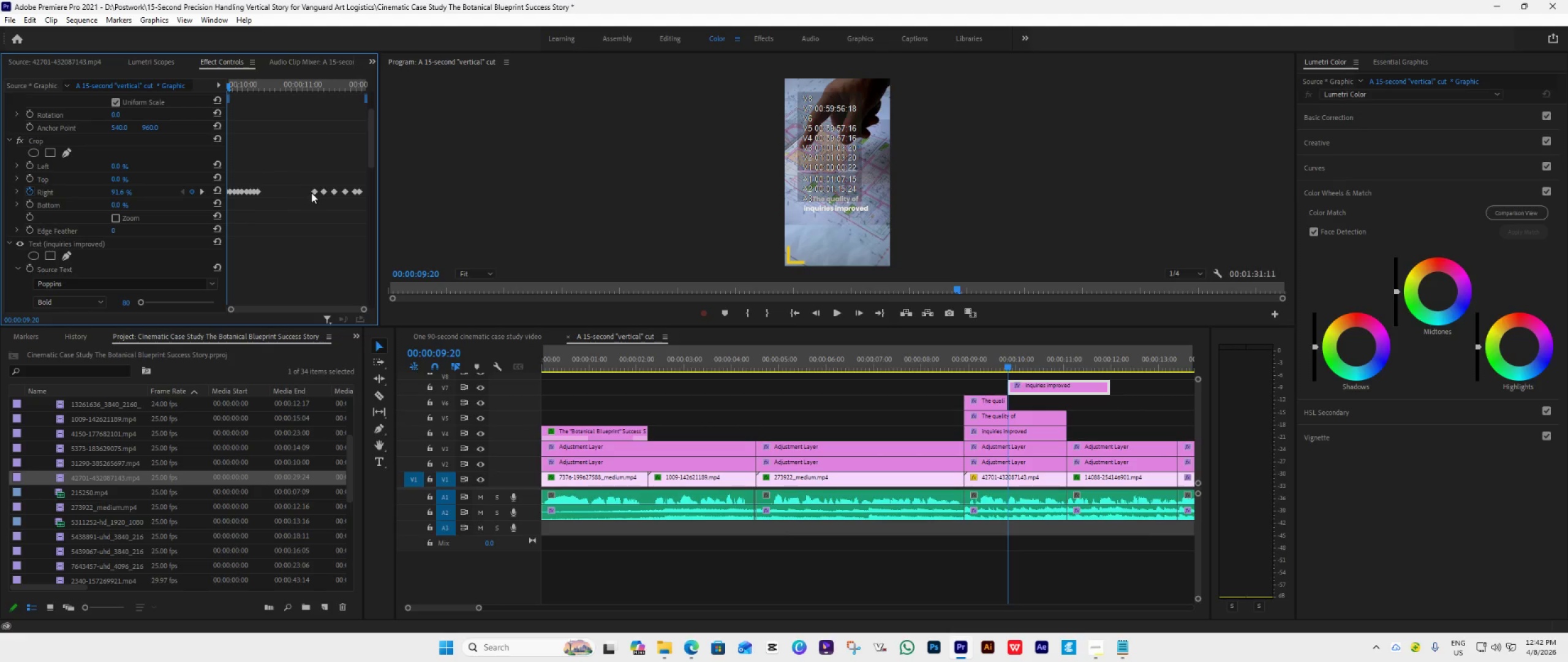 
left_click_drag(start_coordinate=[311, 192], to_coordinate=[260, 221])
 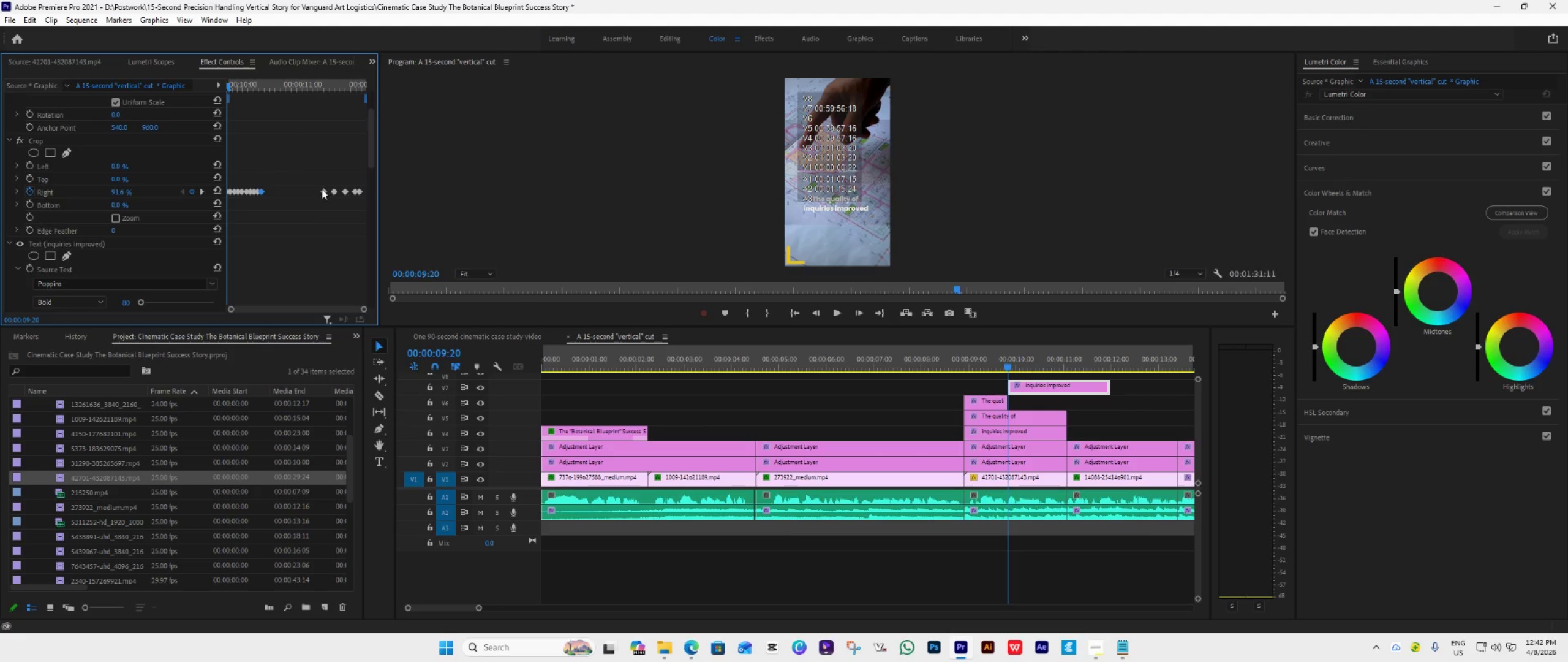 
left_click_drag(start_coordinate=[322, 190], to_coordinate=[263, 229])
 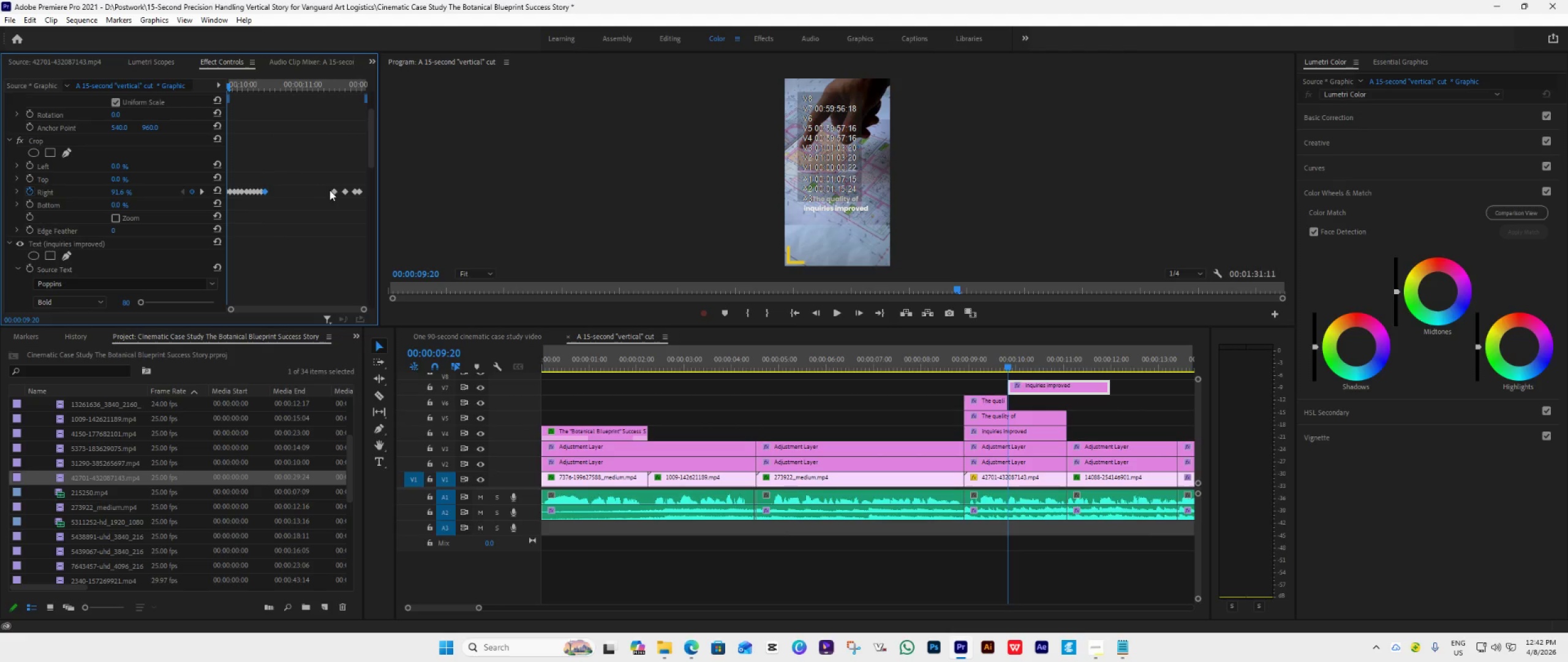 
left_click_drag(start_coordinate=[331, 190], to_coordinate=[268, 237])
 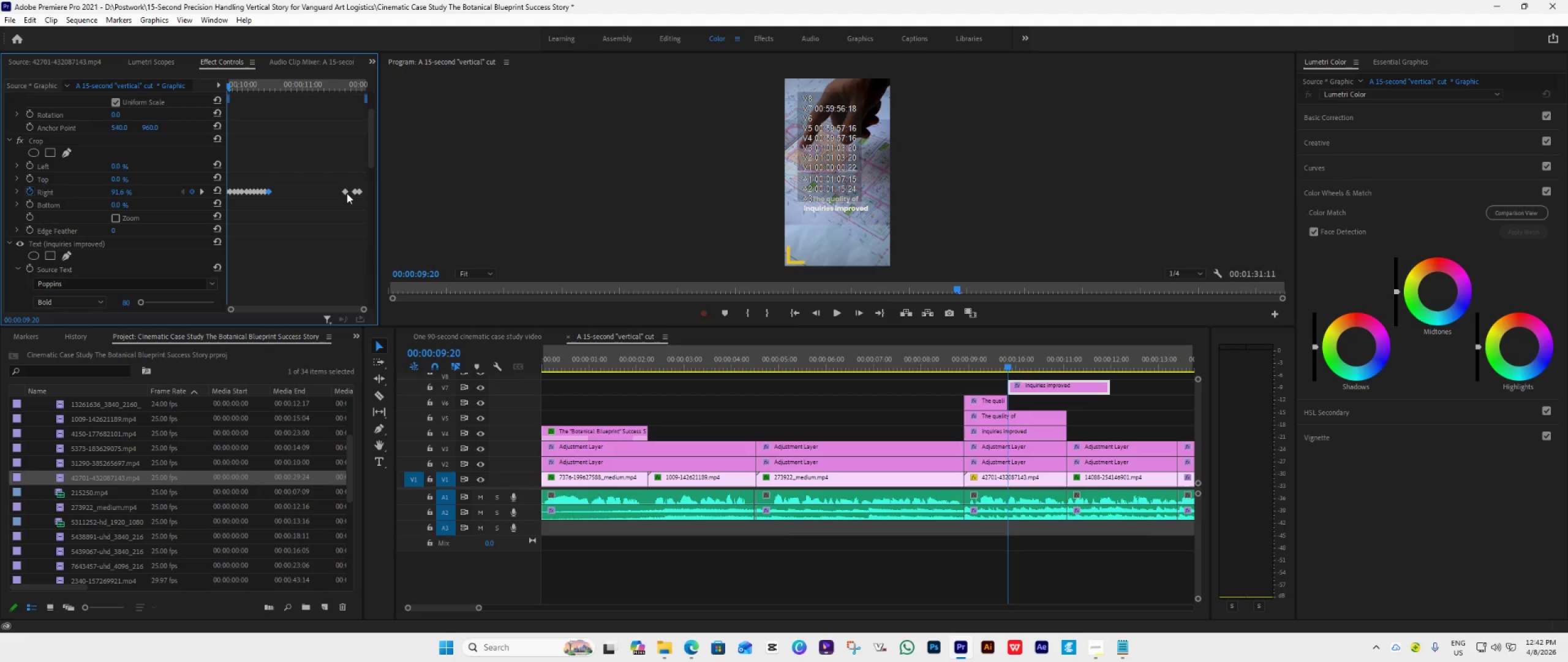 
left_click_drag(start_coordinate=[347, 193], to_coordinate=[270, 240])
 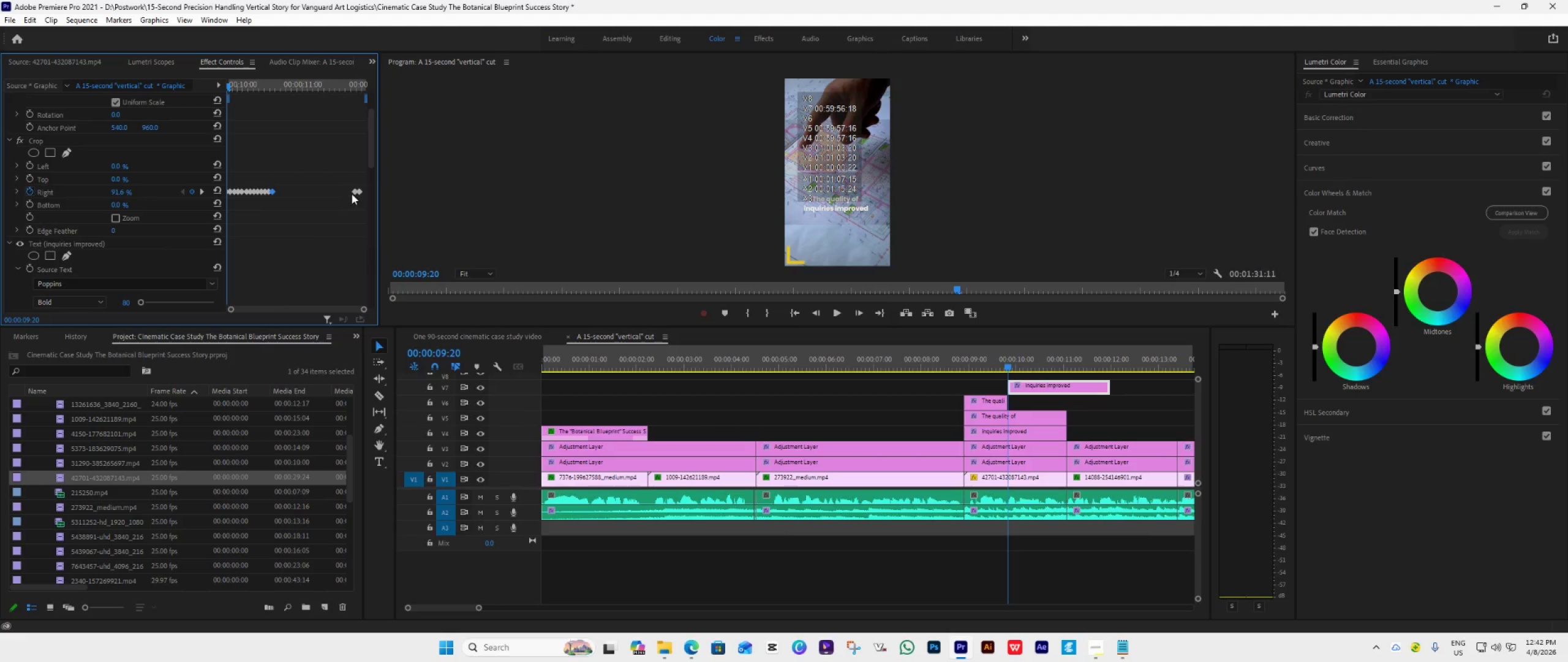 
left_click_drag(start_coordinate=[353, 191], to_coordinate=[270, 234])
 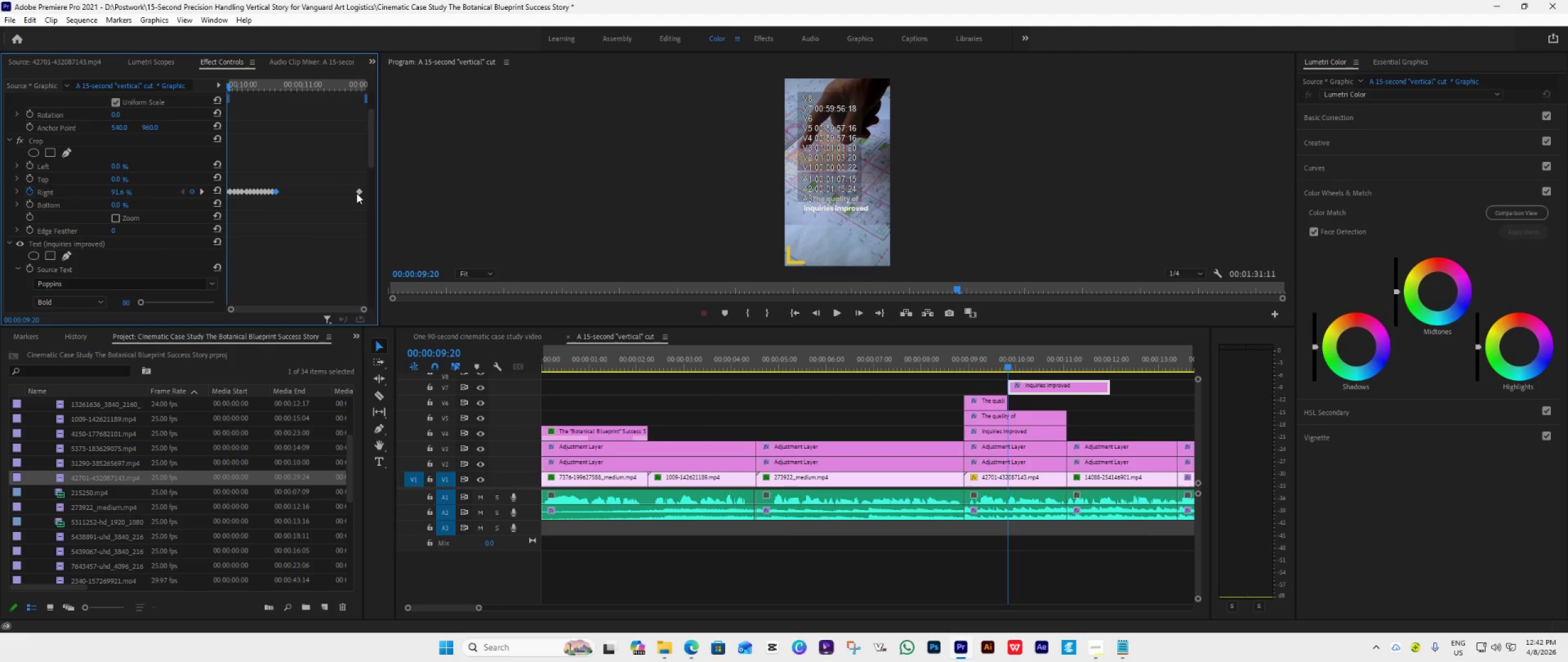 
left_click_drag(start_coordinate=[358, 192], to_coordinate=[266, 240])
 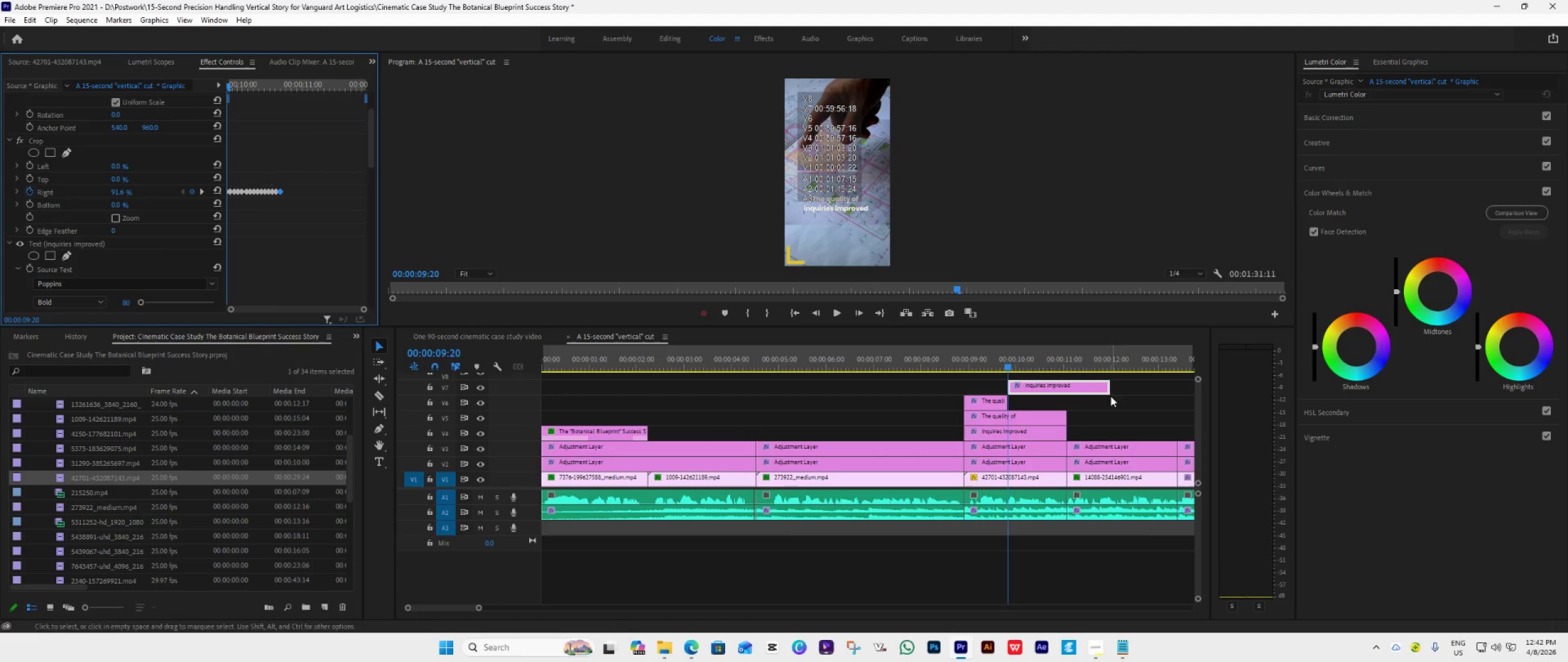 
left_click_drag(start_coordinate=[1109, 390], to_coordinate=[1066, 410])
 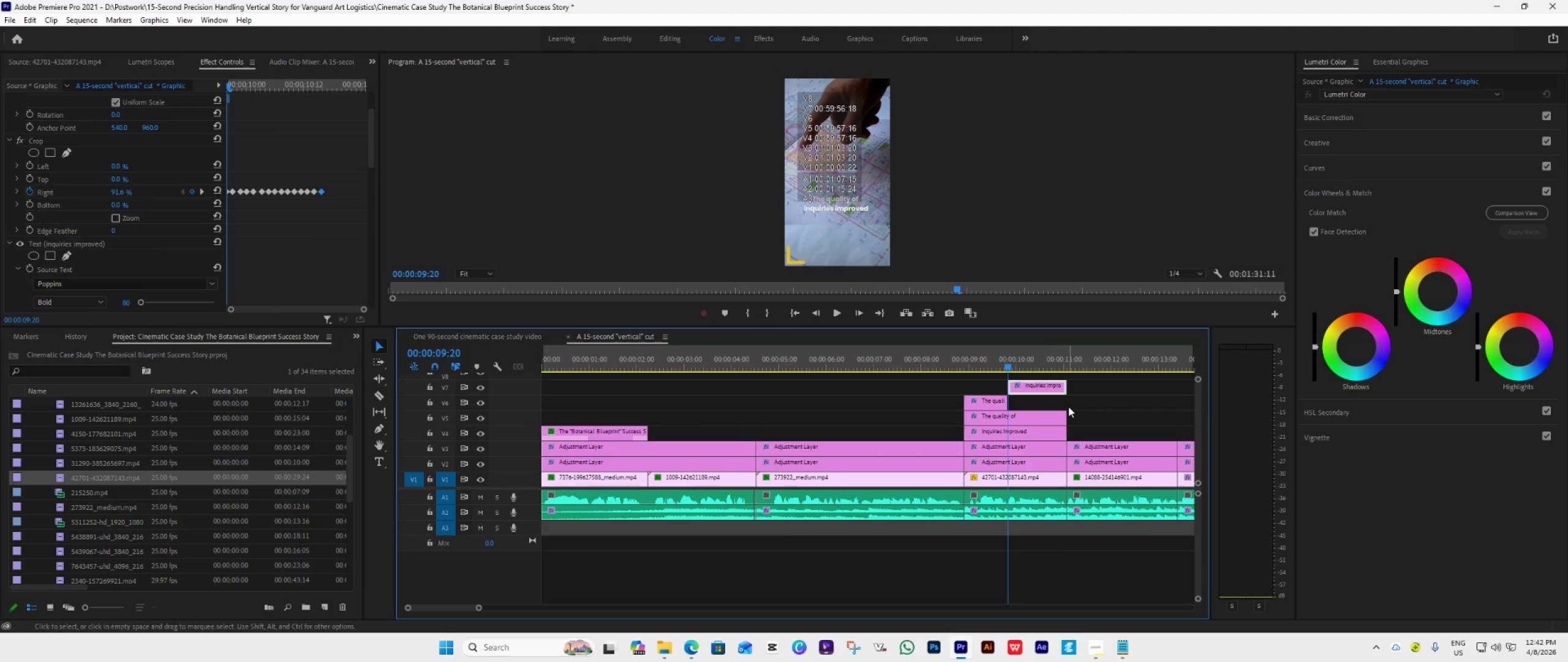 
key(Space)
 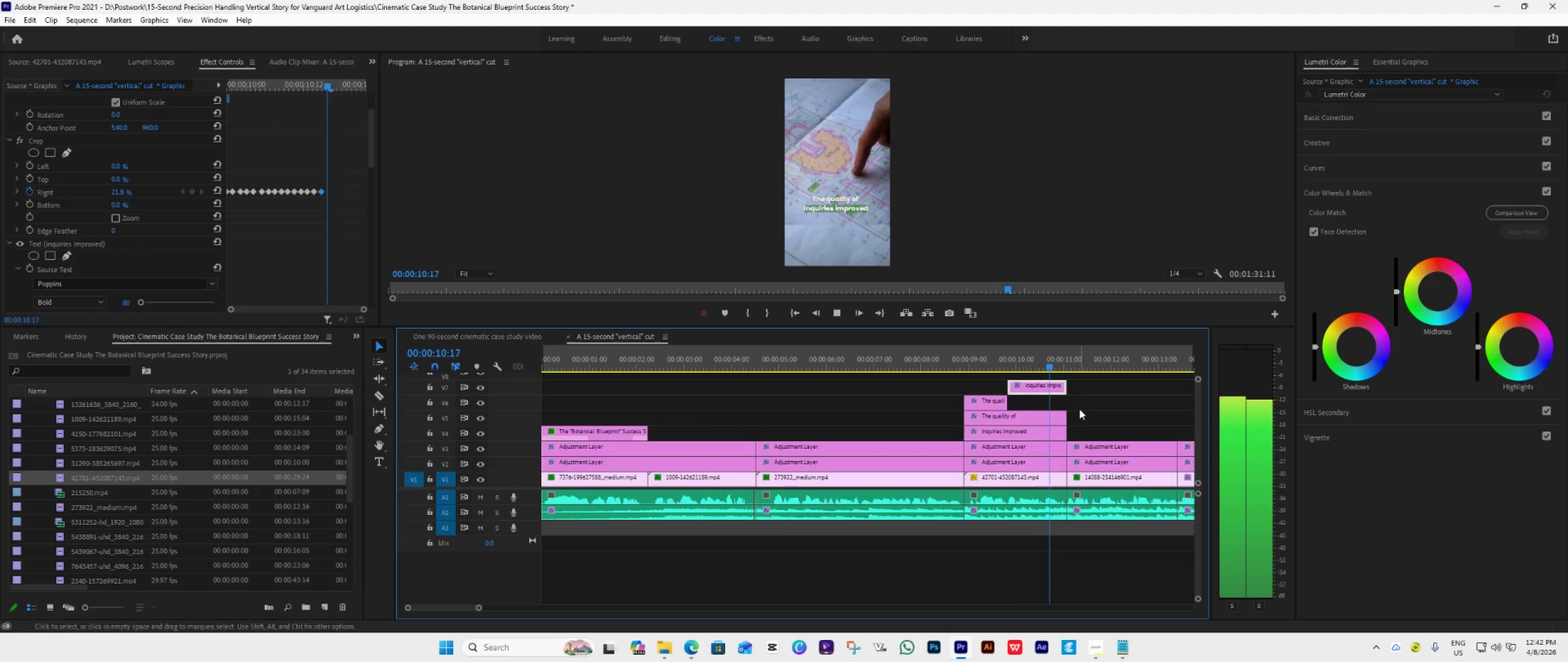 
key(Space)
 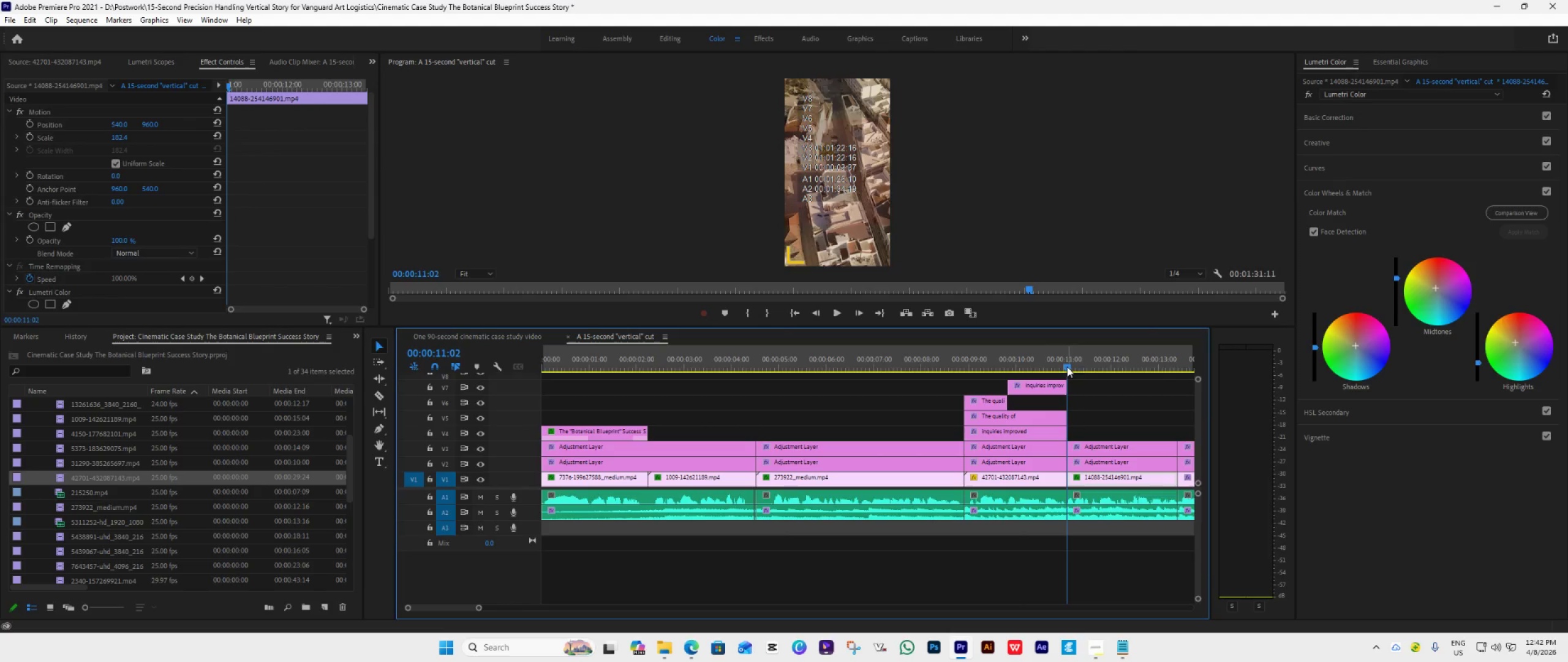 
left_click_drag(start_coordinate=[1066, 363], to_coordinate=[998, 391])
 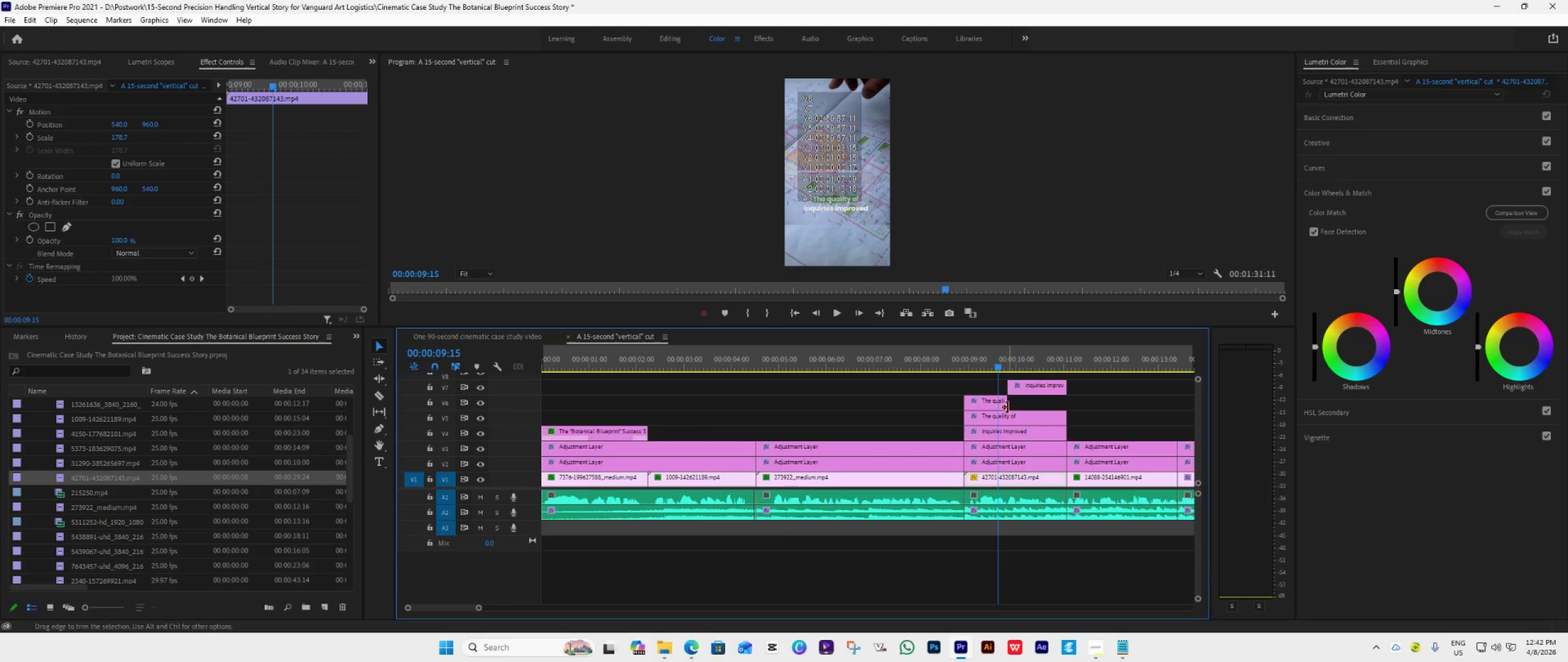 
left_click_drag(start_coordinate=[1008, 408], to_coordinate=[1073, 411])
 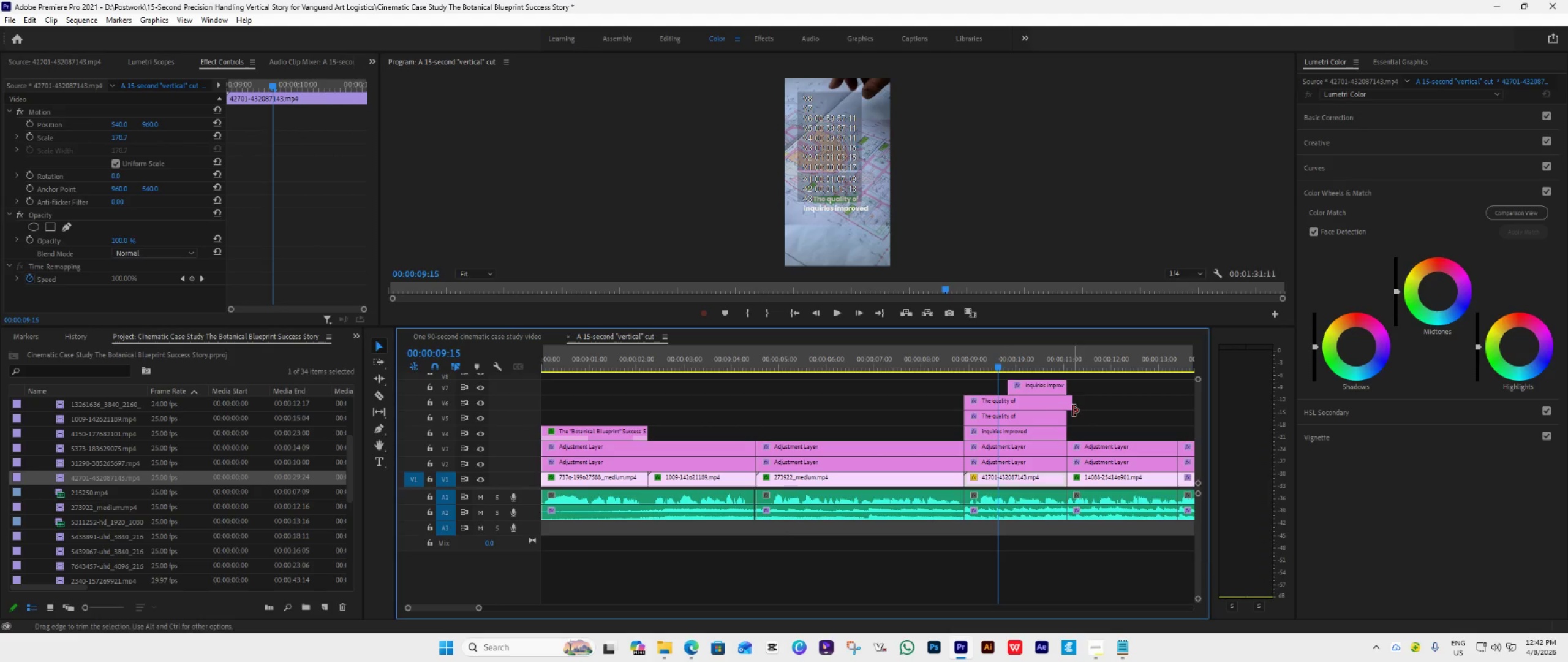 
left_click([1073, 411])
 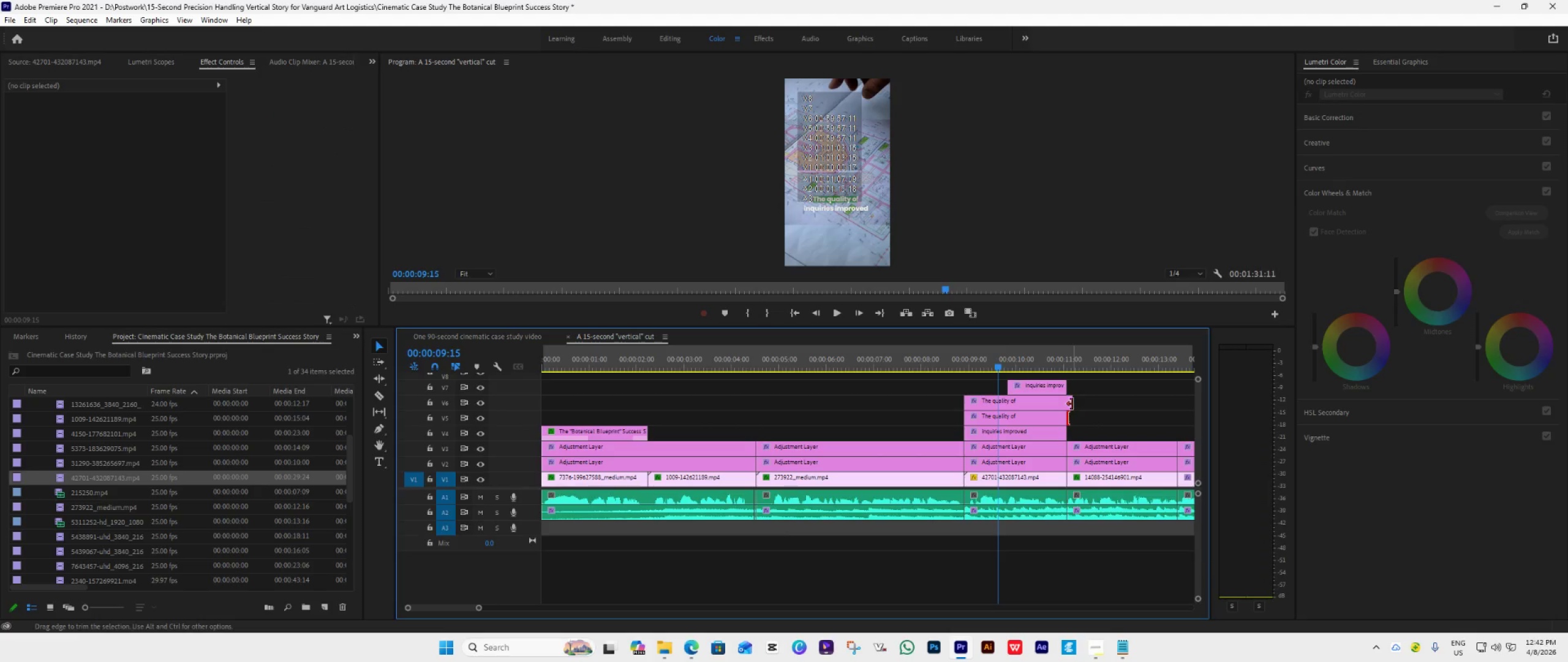 
left_click_drag(start_coordinate=[1071, 399], to_coordinate=[1061, 403])
 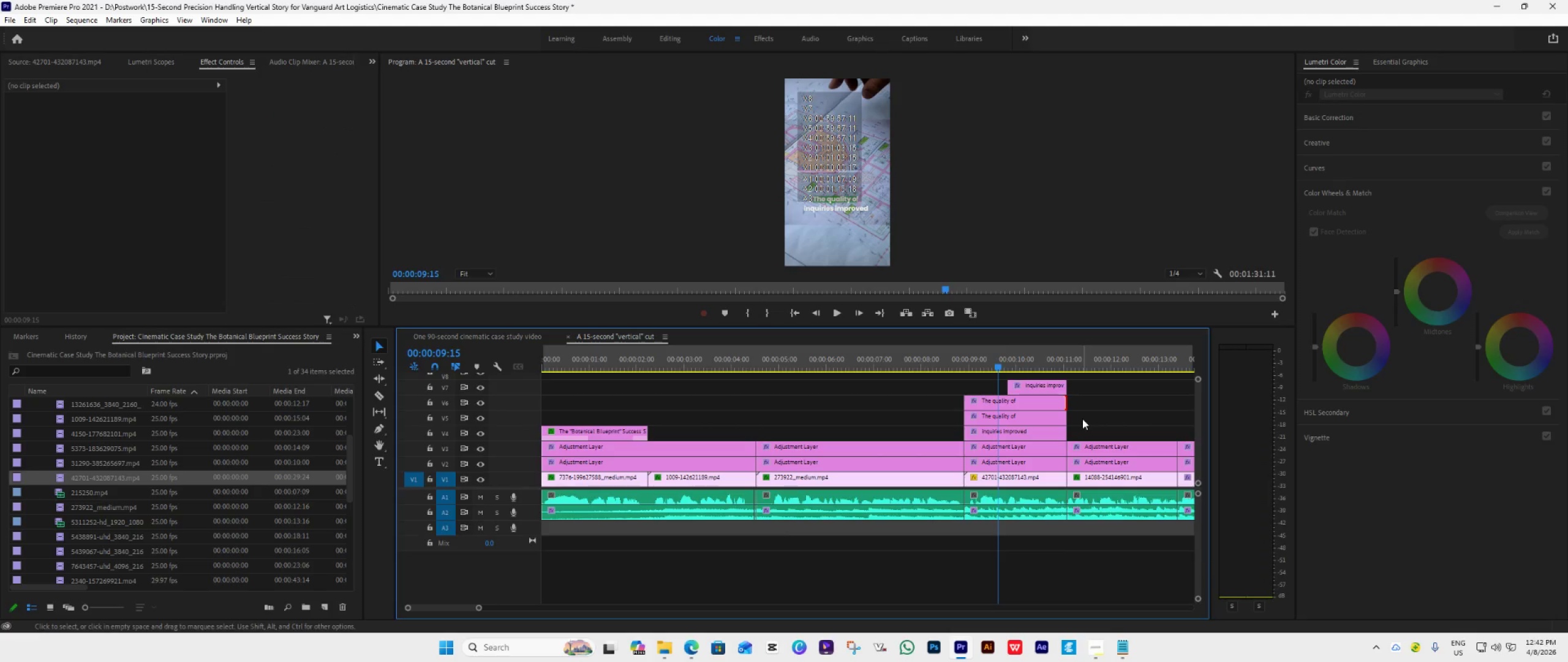 
key(Space)
 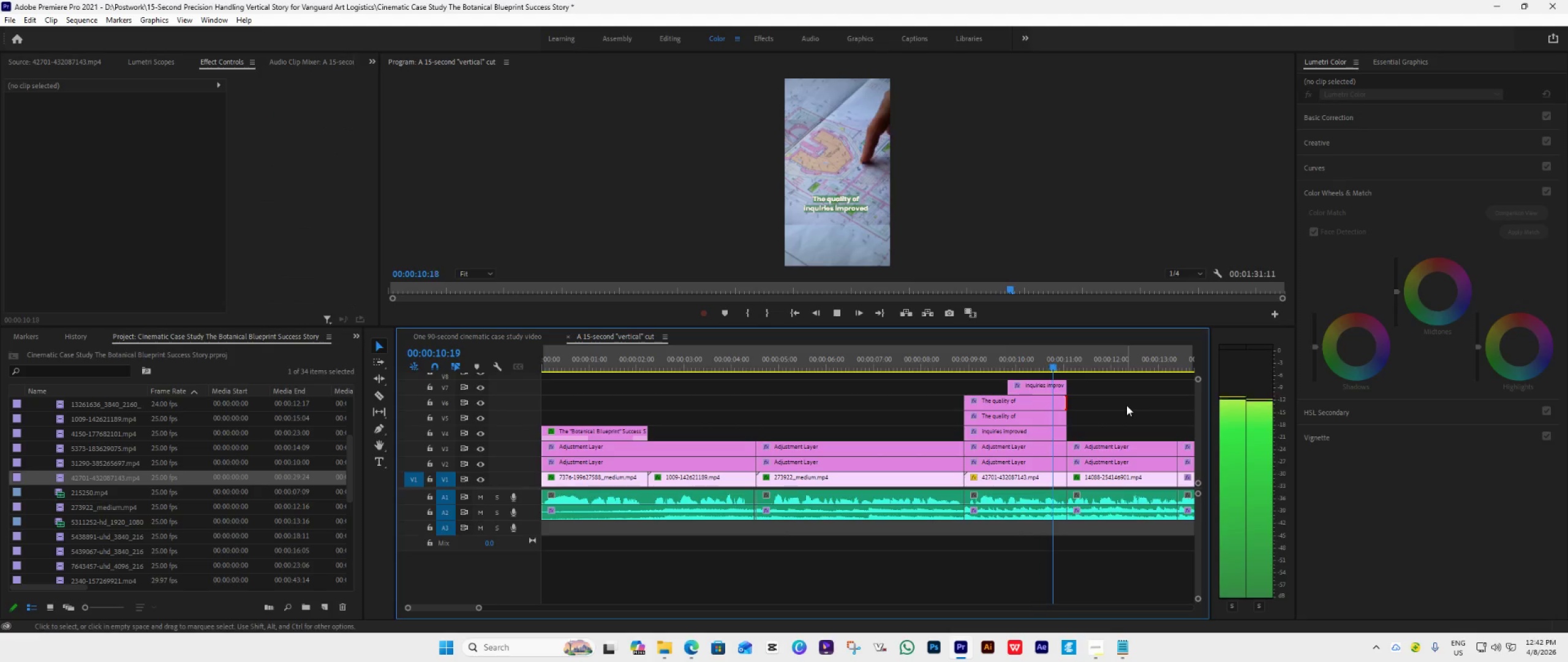 
key(Space)
 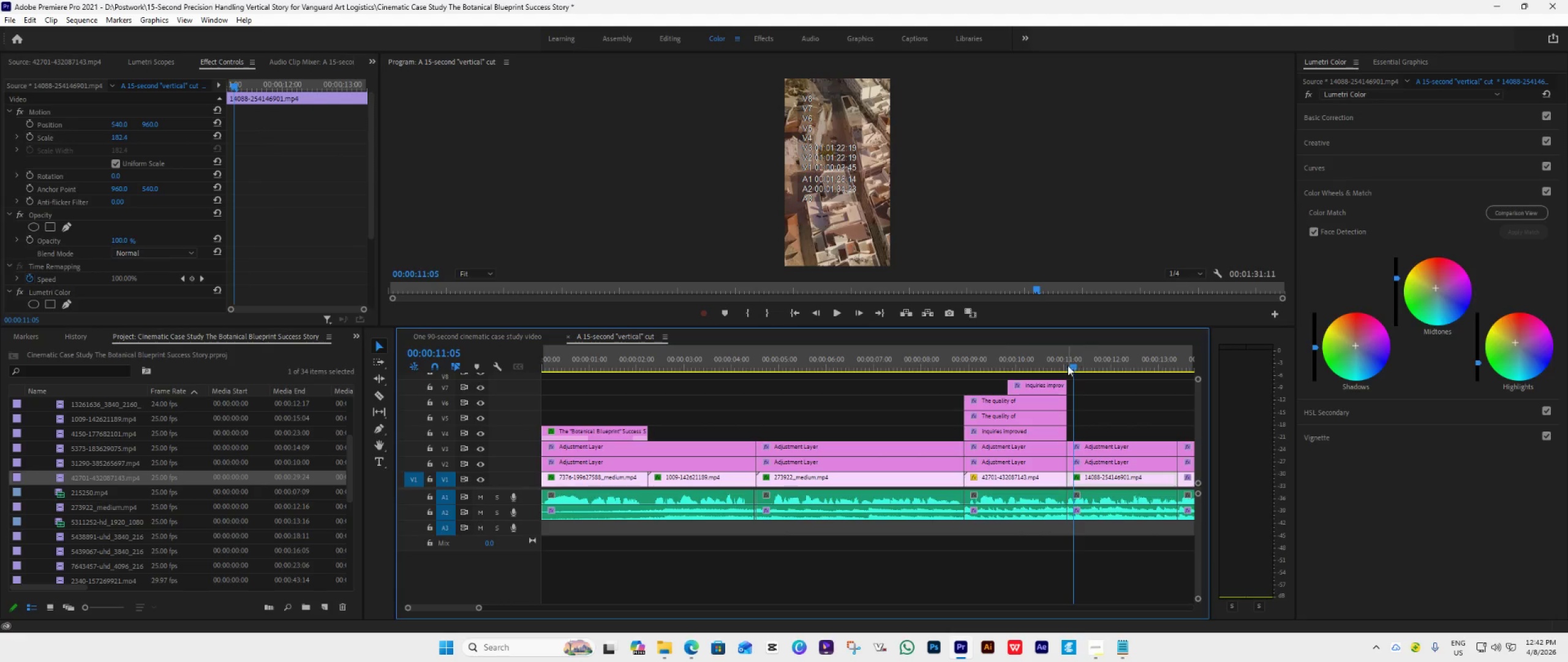 
left_click_drag(start_coordinate=[1067, 365], to_coordinate=[999, 400])
 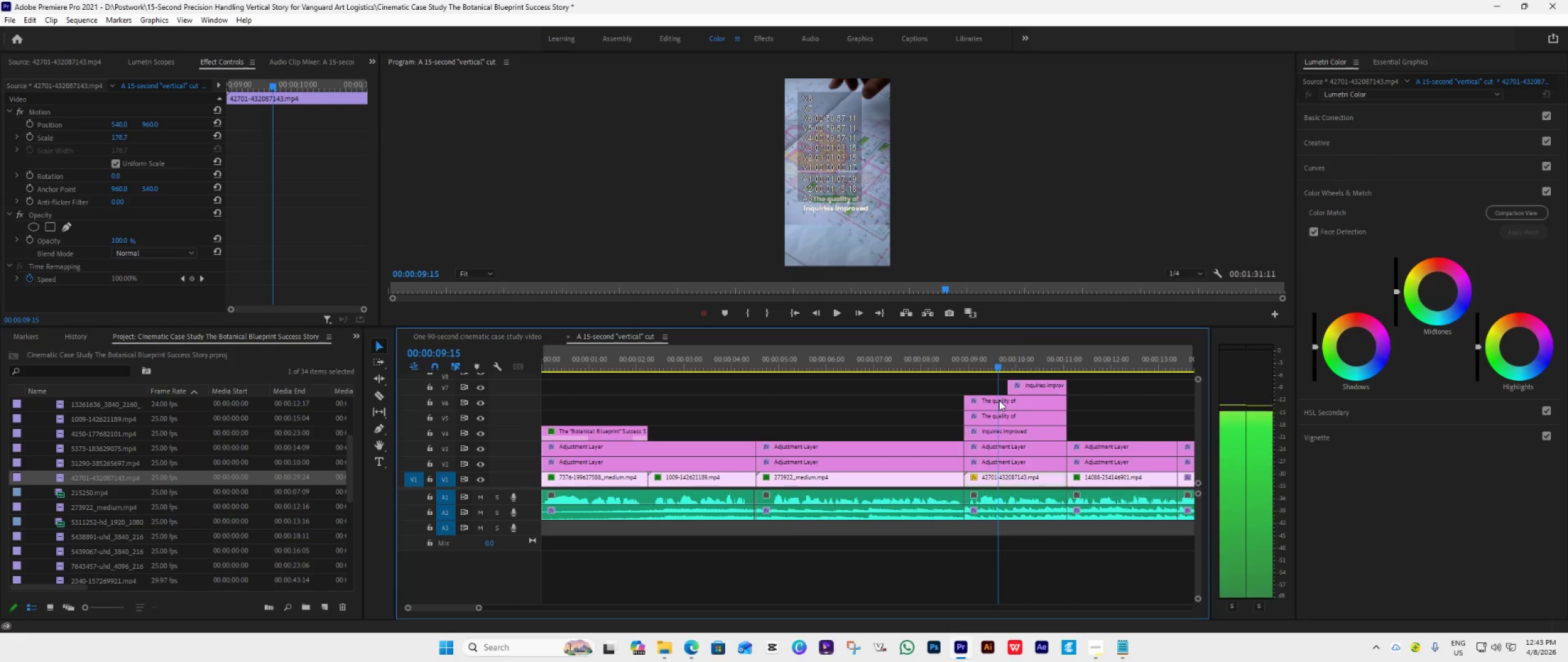 
key(Space)
 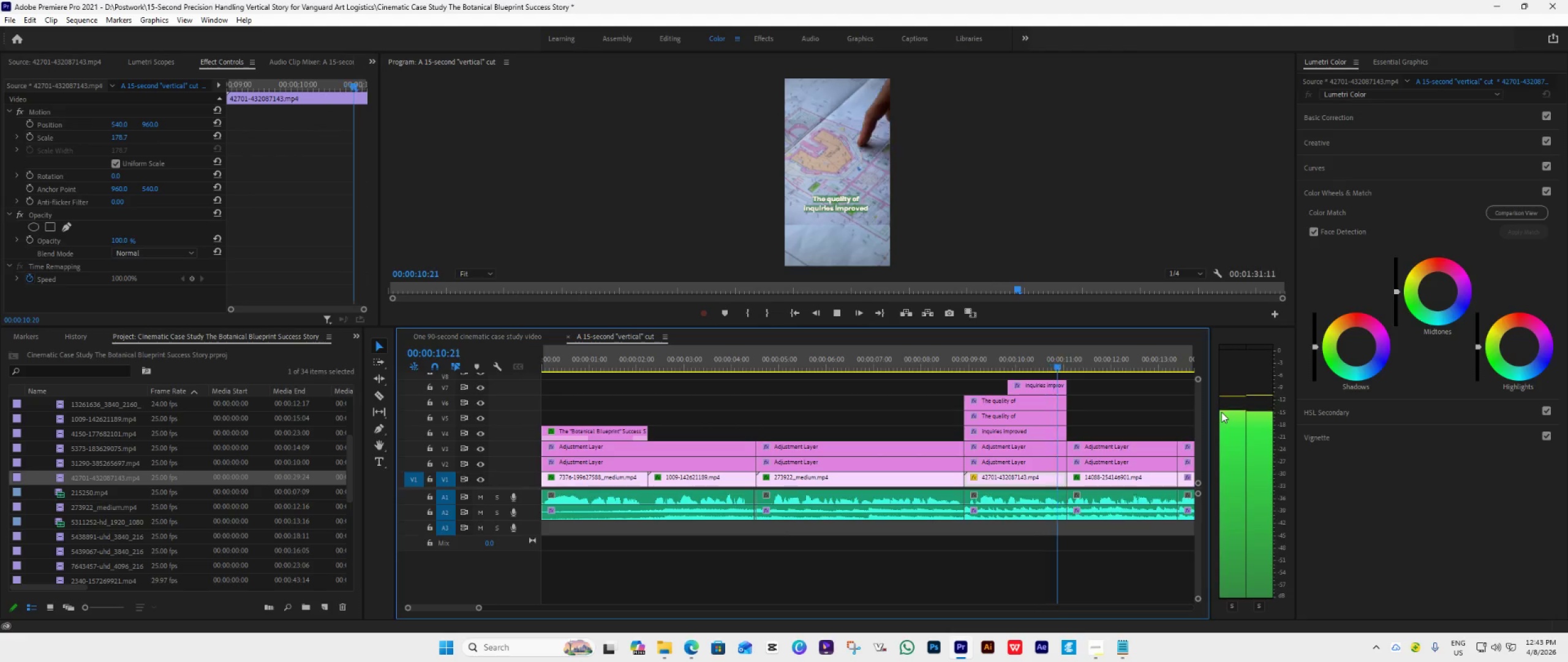 
key(Space)
 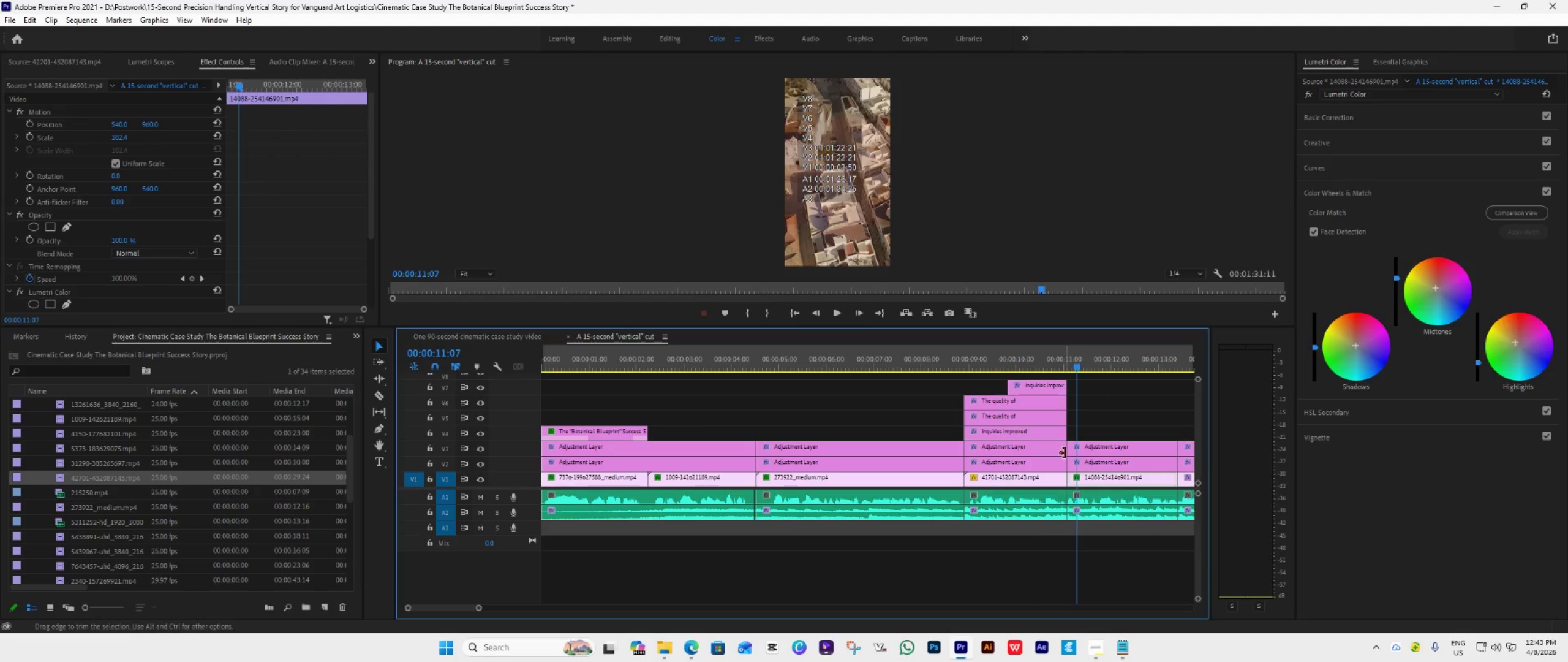 
hold_key(key=AltLeft, duration=0.53)
scroll: coordinate [1065, 453], scroll_direction: down, amount: 8.0
 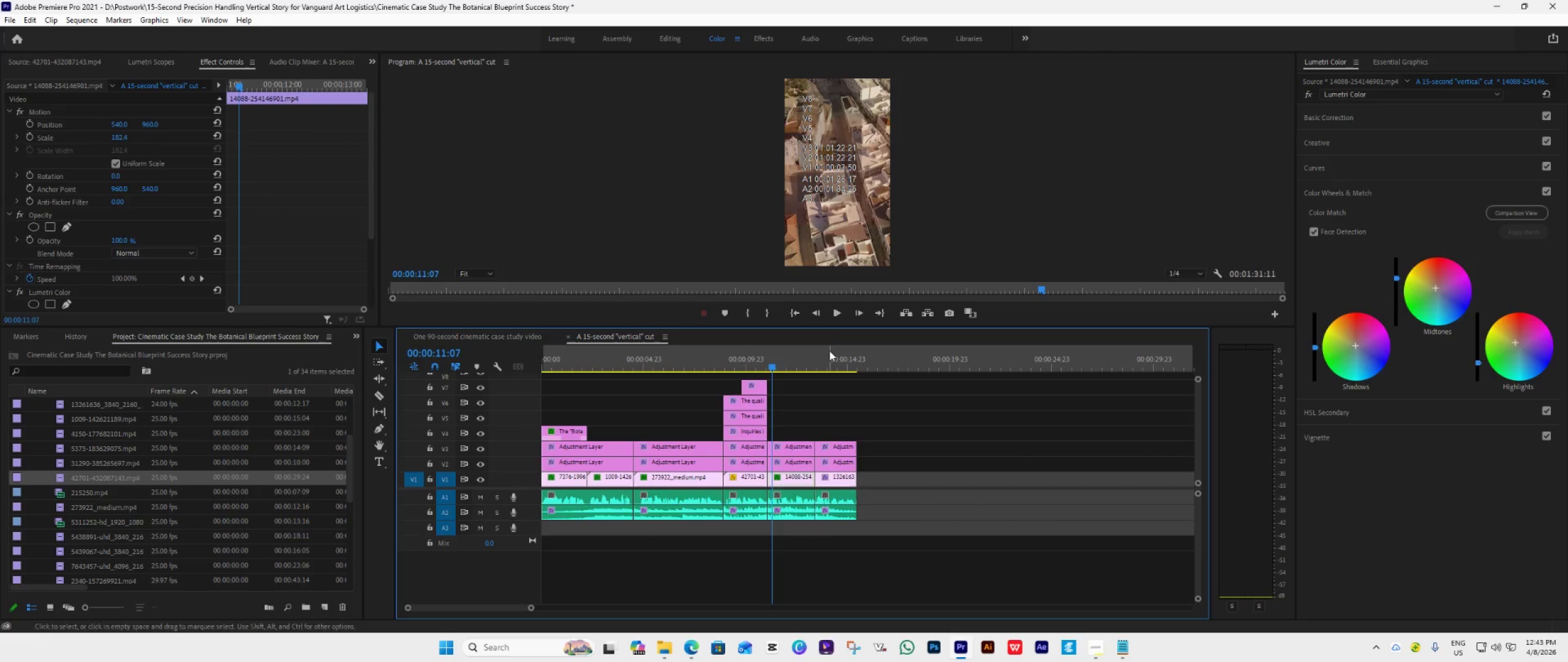 
left_click([802, 312])
 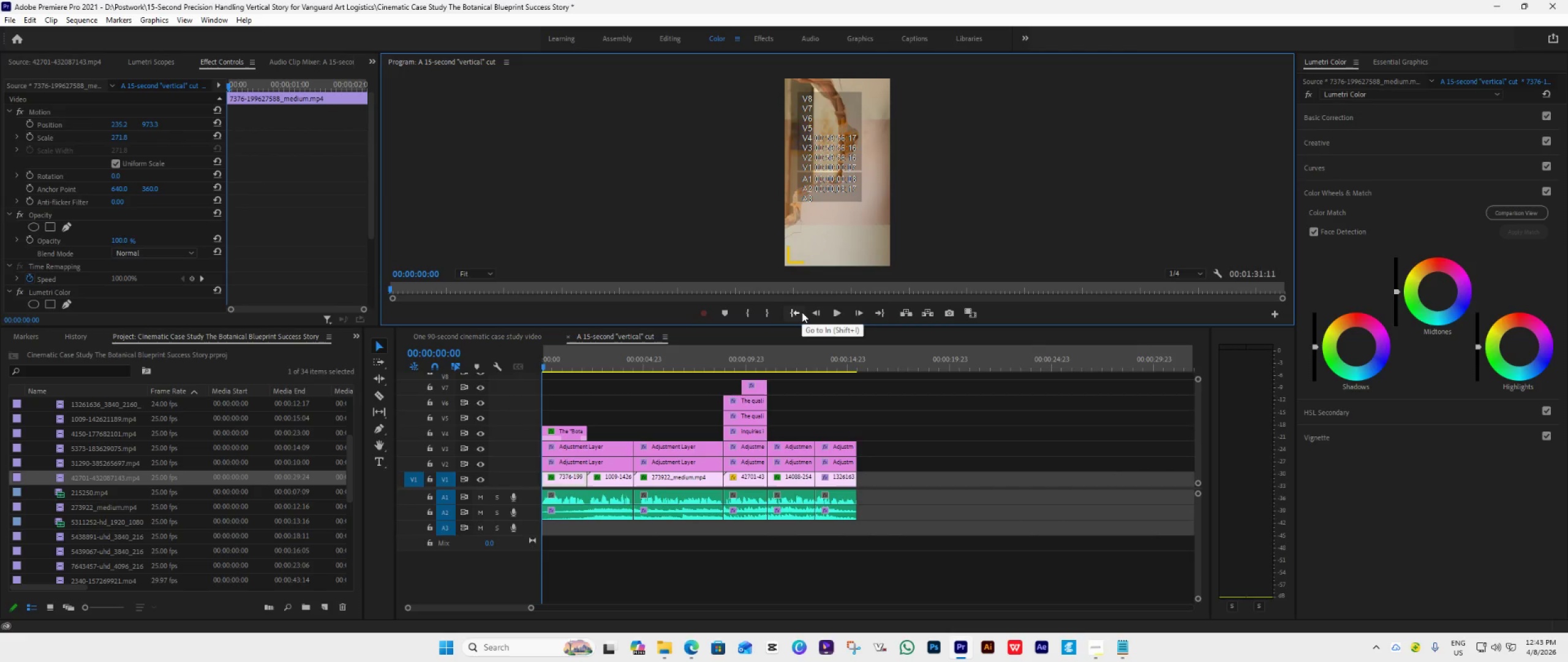 
key(Space)
 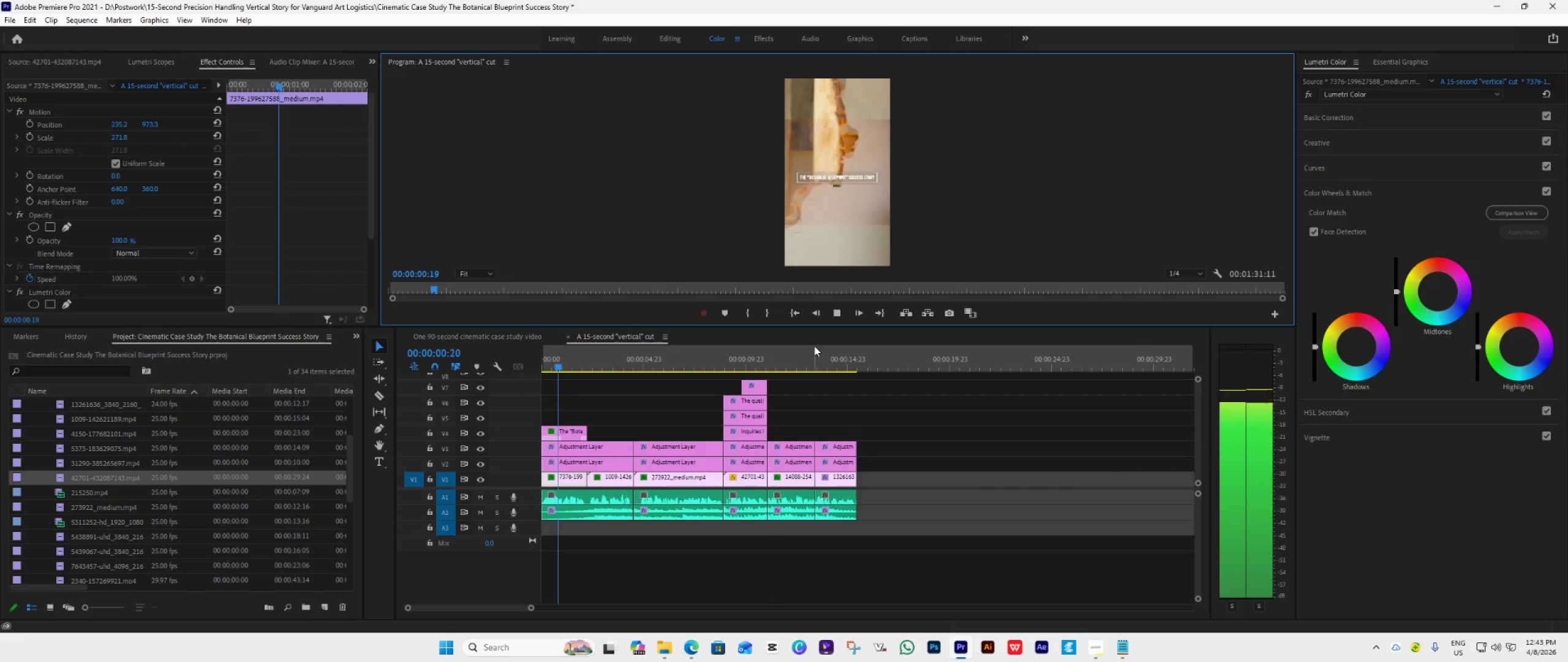 
key(Space)
 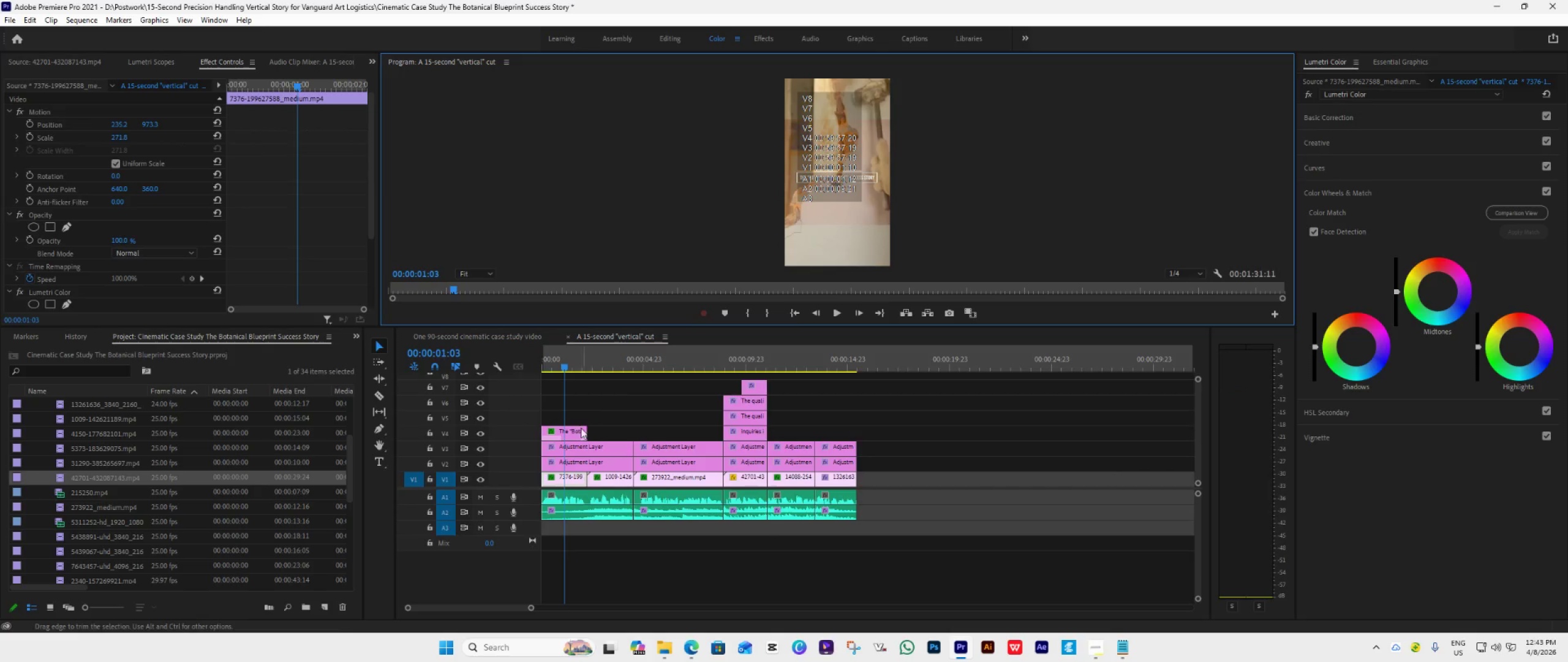 
left_click([573, 435])
 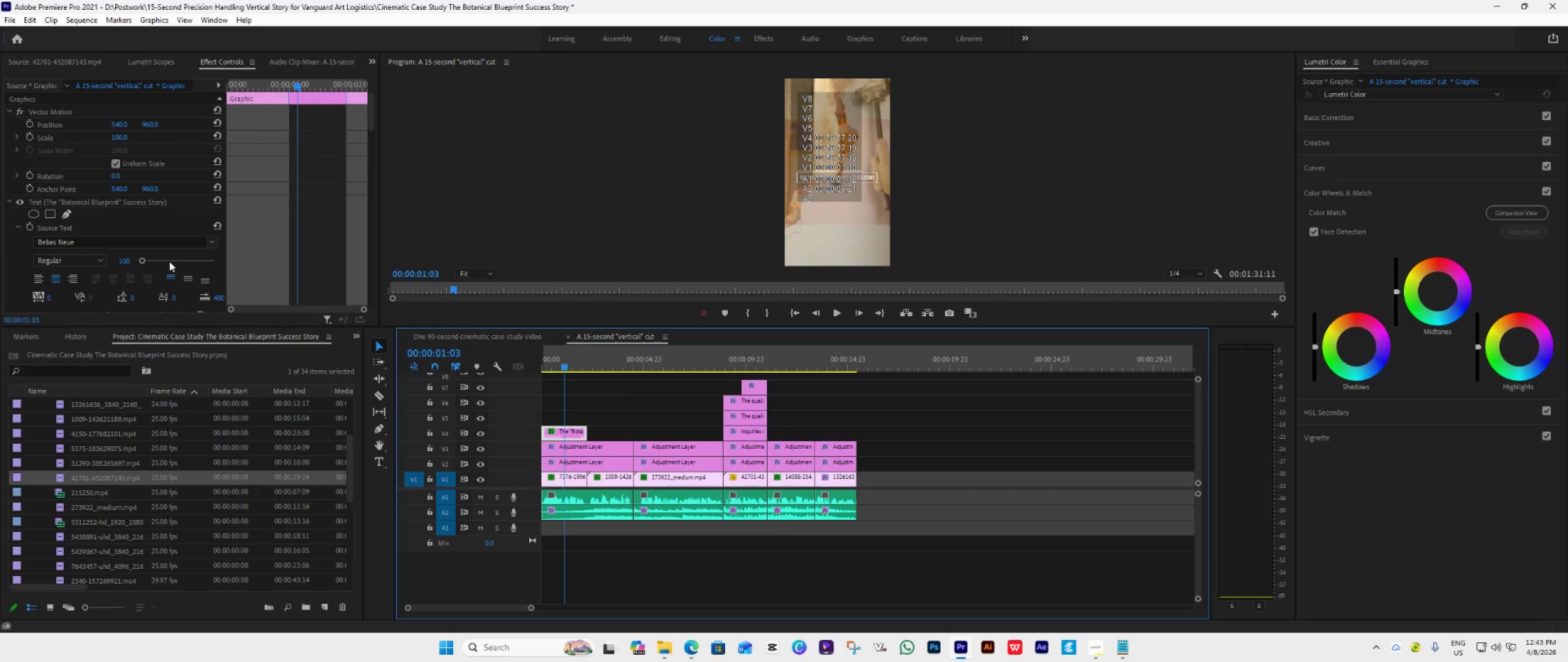 
scroll: coordinate [171, 258], scroll_direction: down, amount: 2.0
 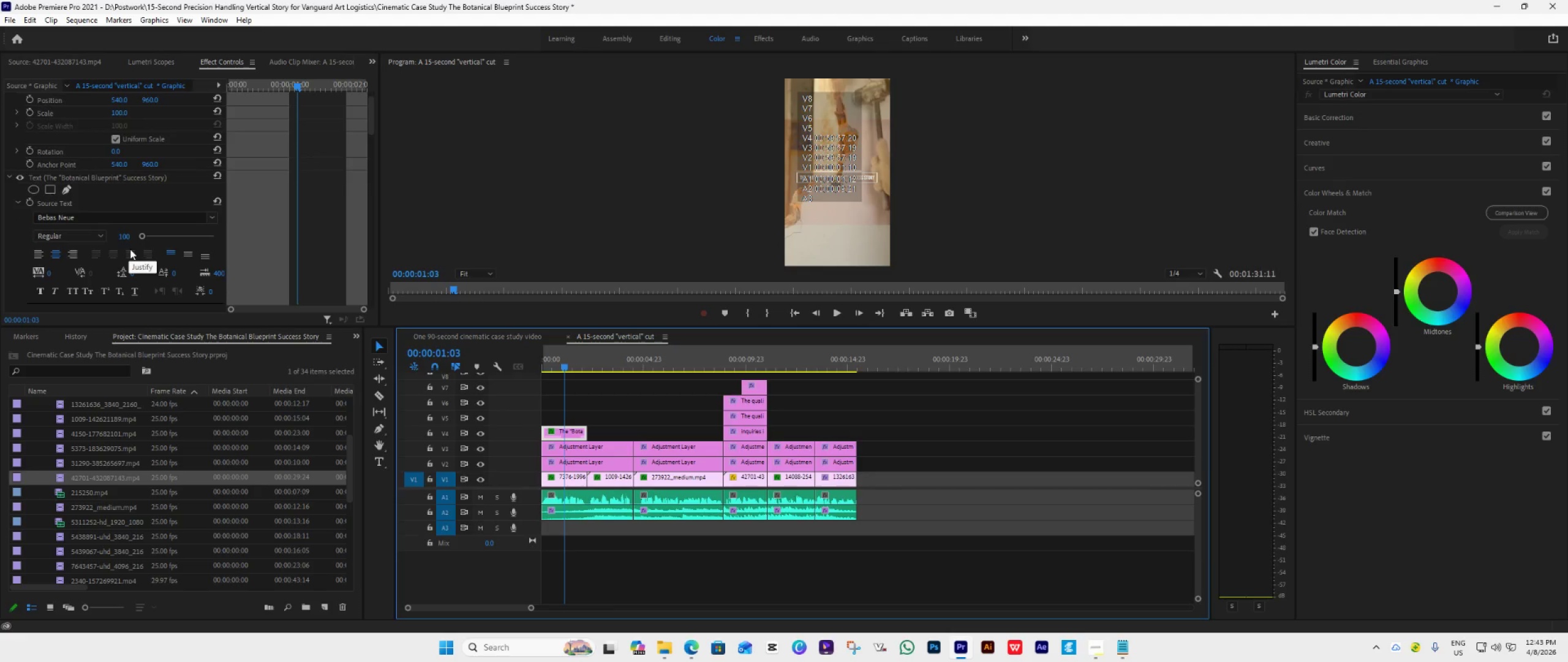 
wait(5.94)
 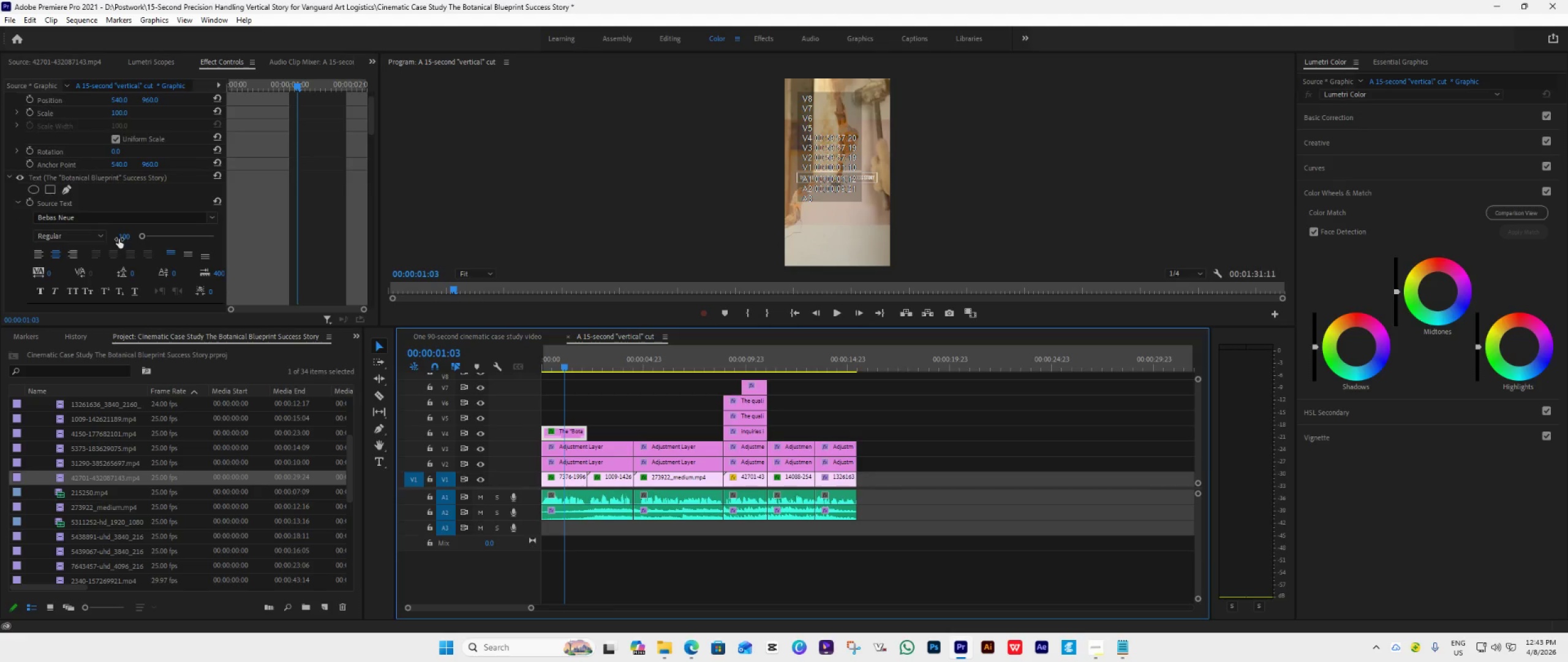 
left_click([125, 239])
 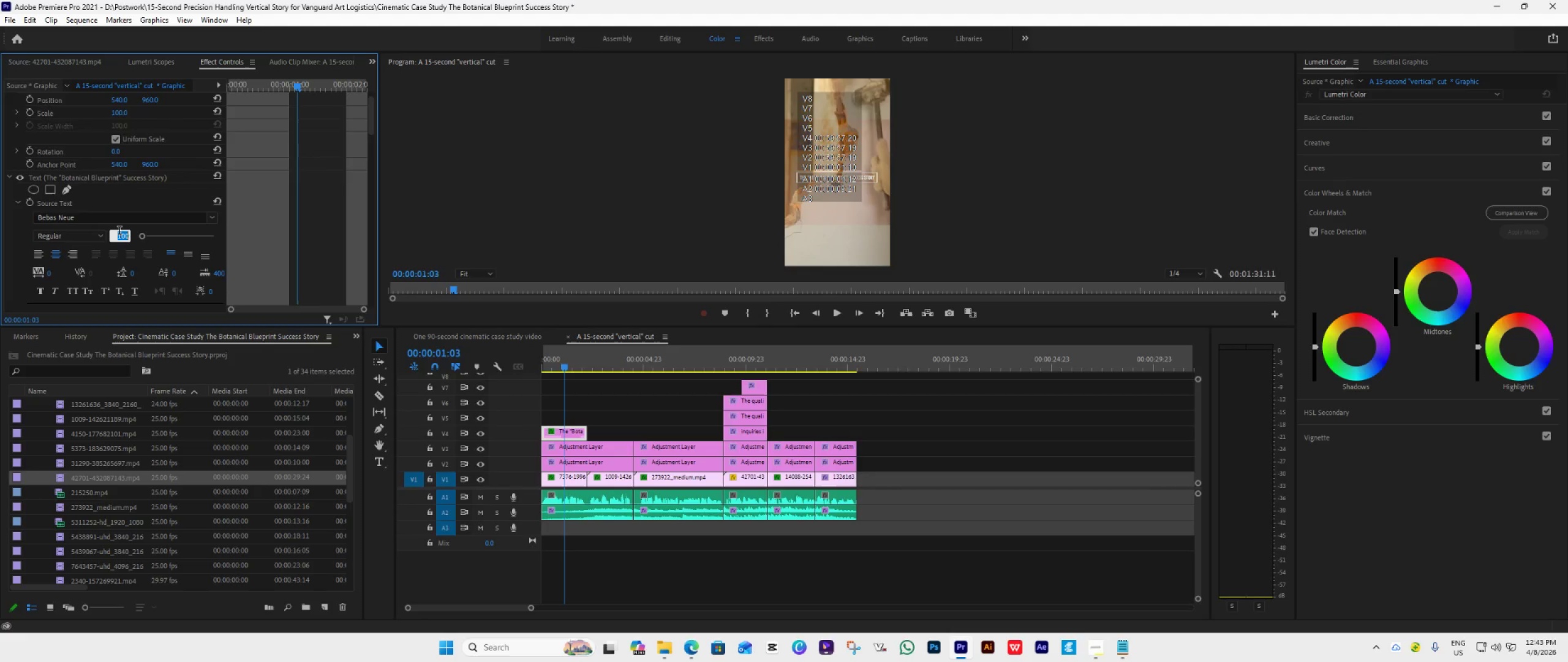 
type(80)
key(Backspace)
key(Backspace)
key(Backspace)
key(Backspace)
key(Backspace)
type(85)
 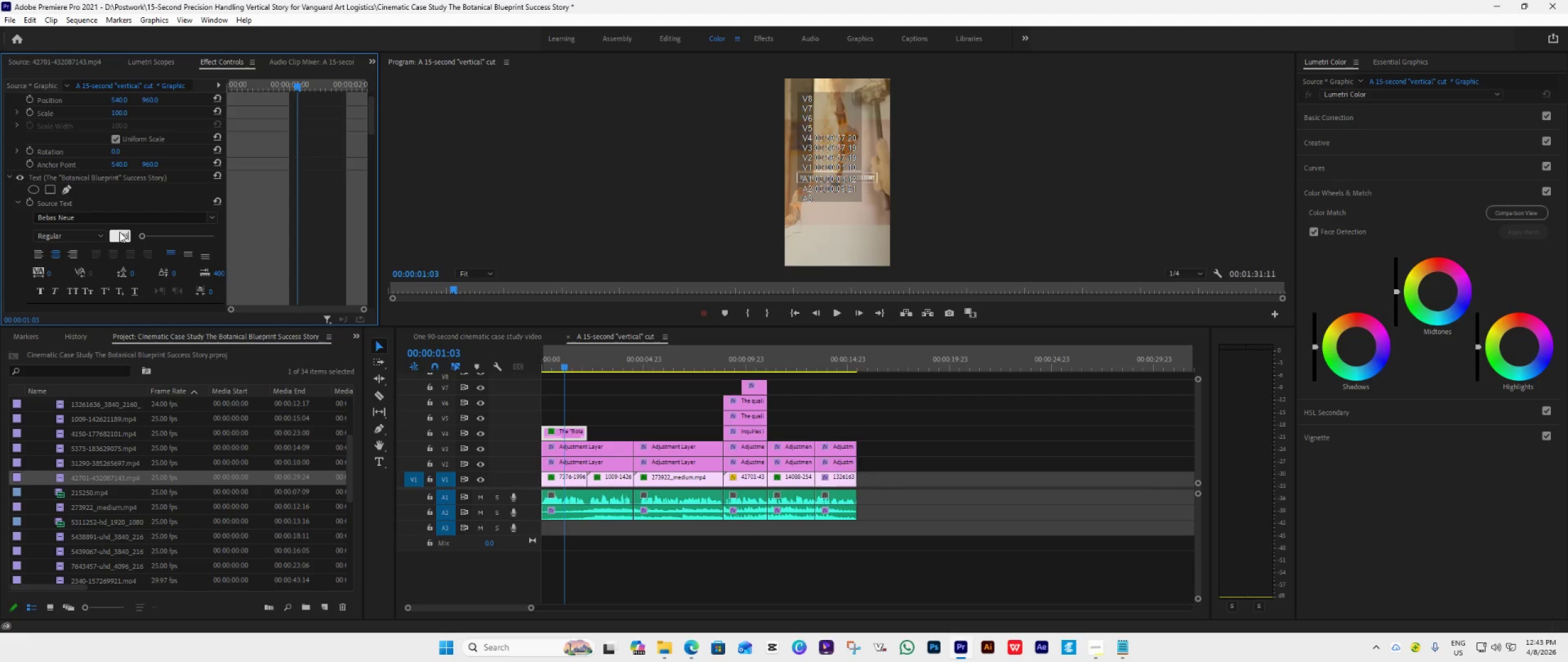 
key(Enter)
 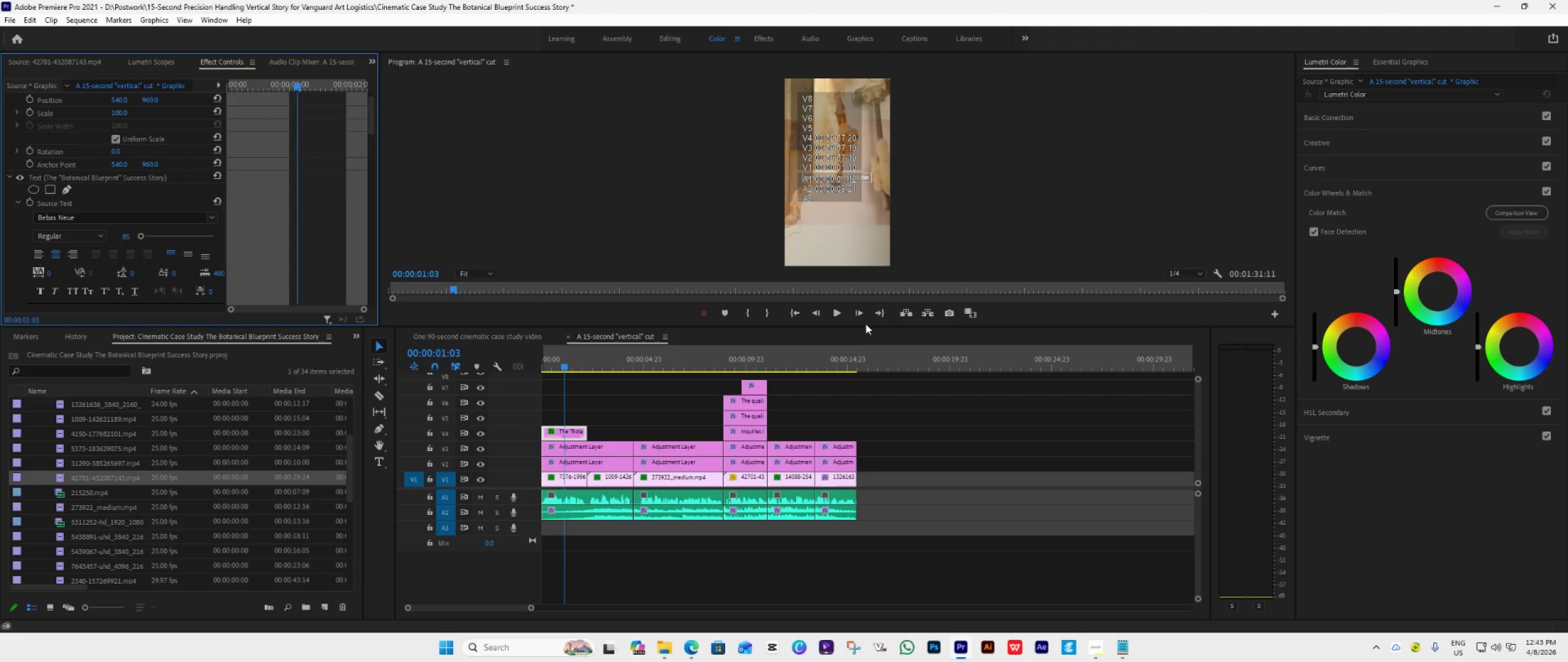 
left_click_drag(start_coordinate=[869, 325], to_coordinate=[880, 510])
 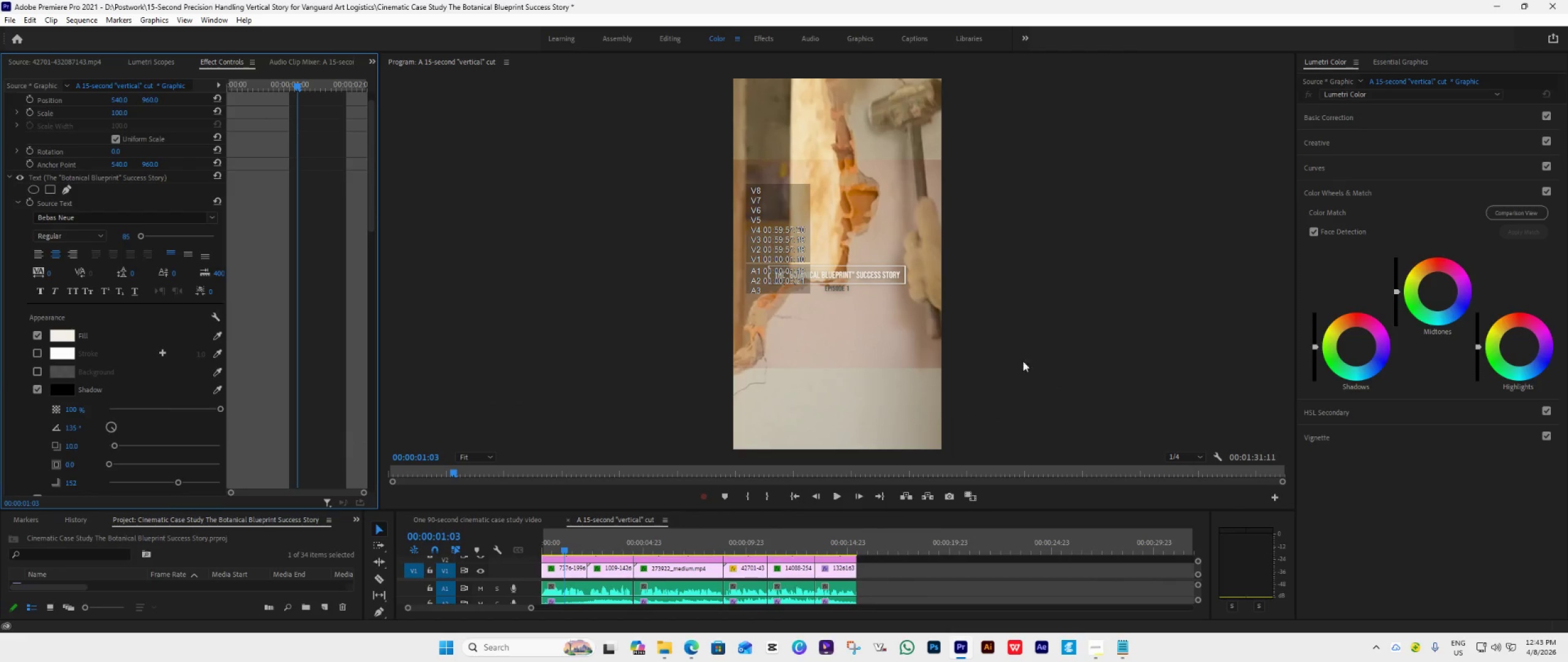 
left_click([1041, 357])
 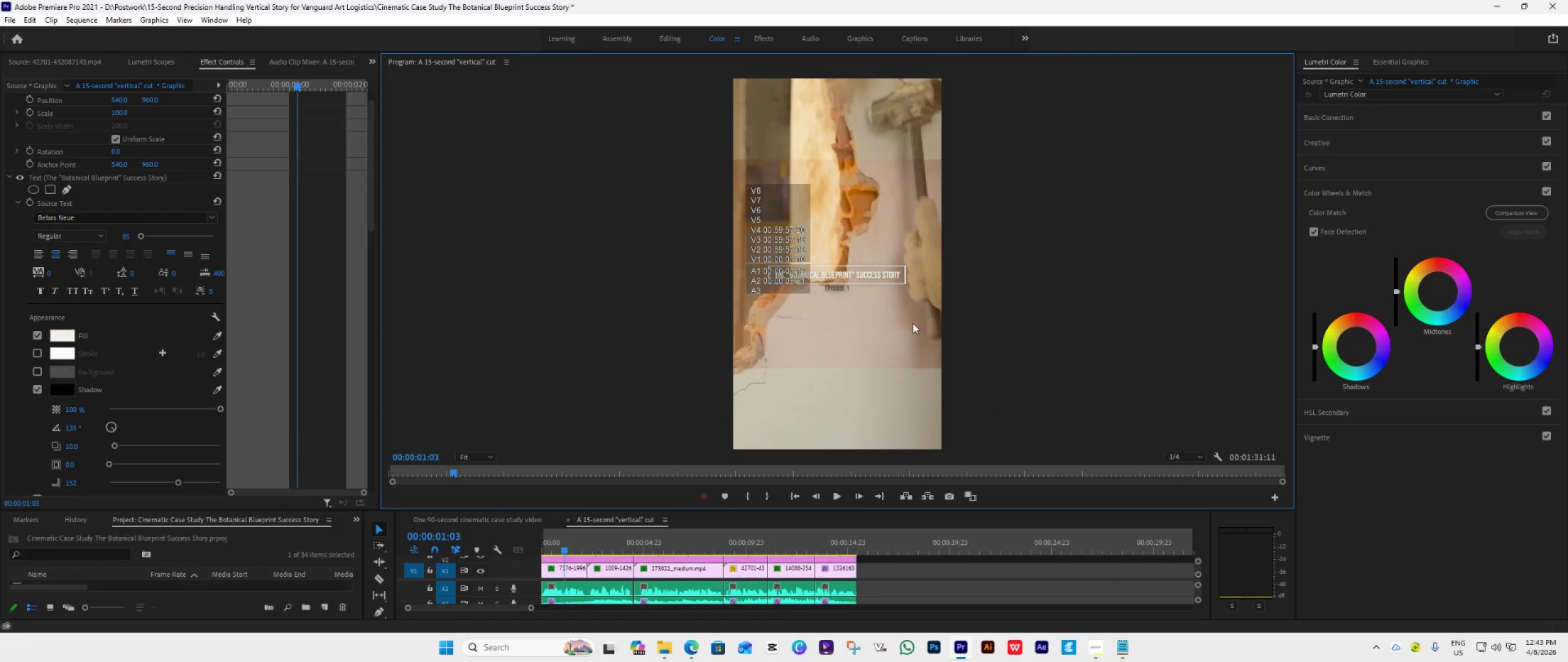 
left_click([901, 314])
 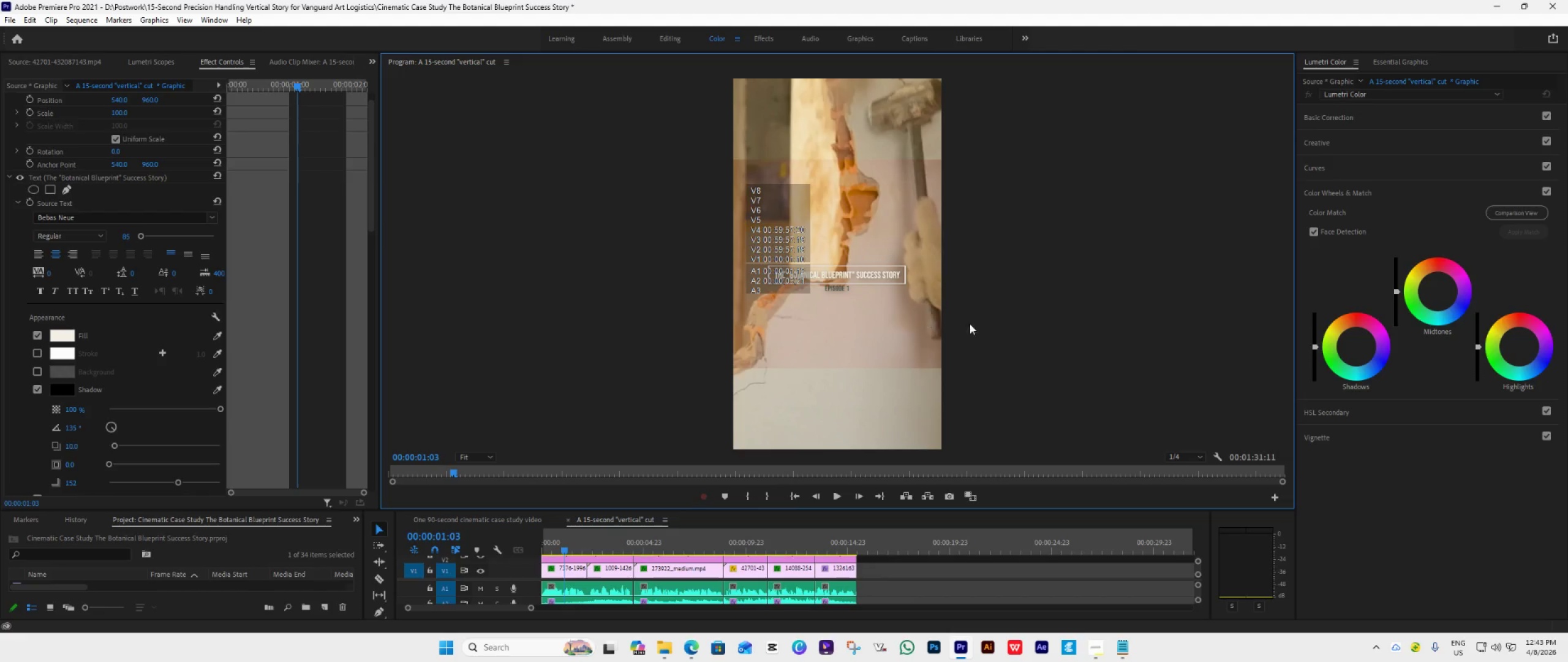 
left_click([988, 322])
 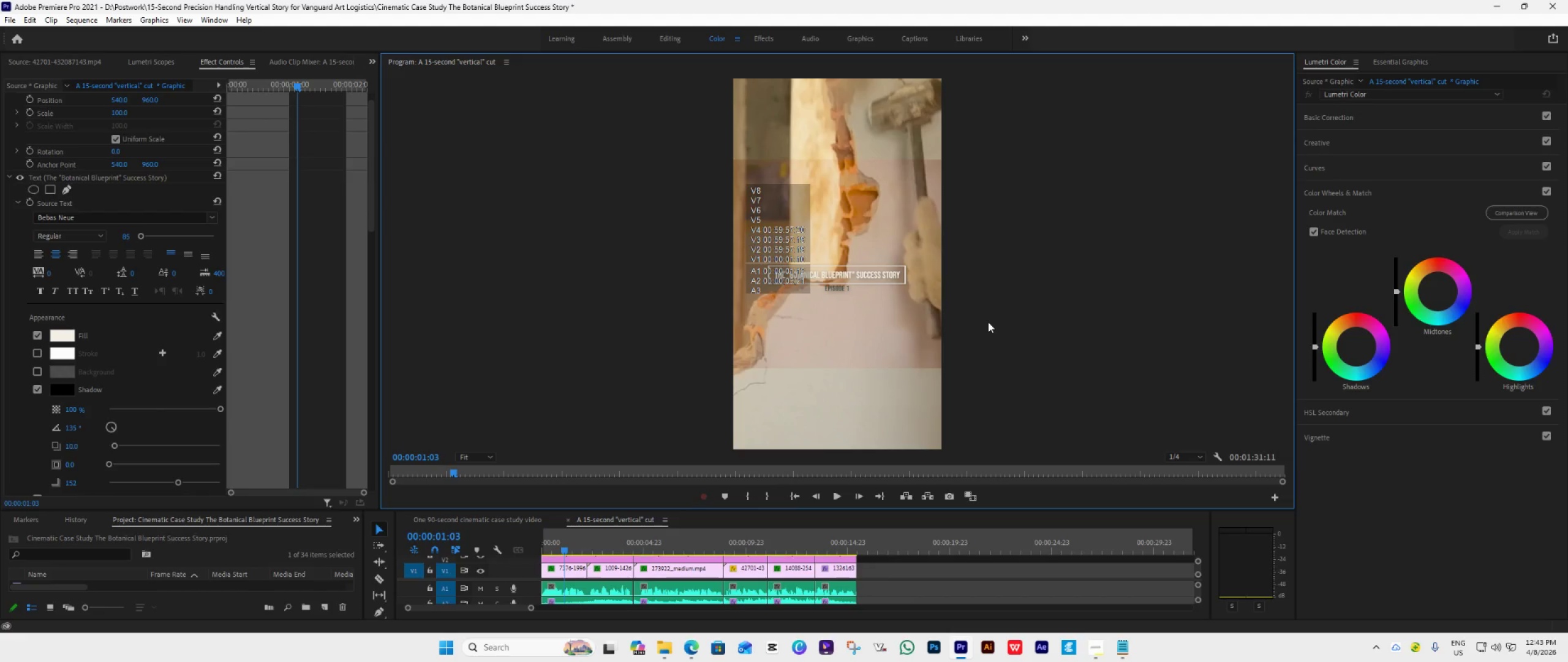 
left_click([988, 322])
 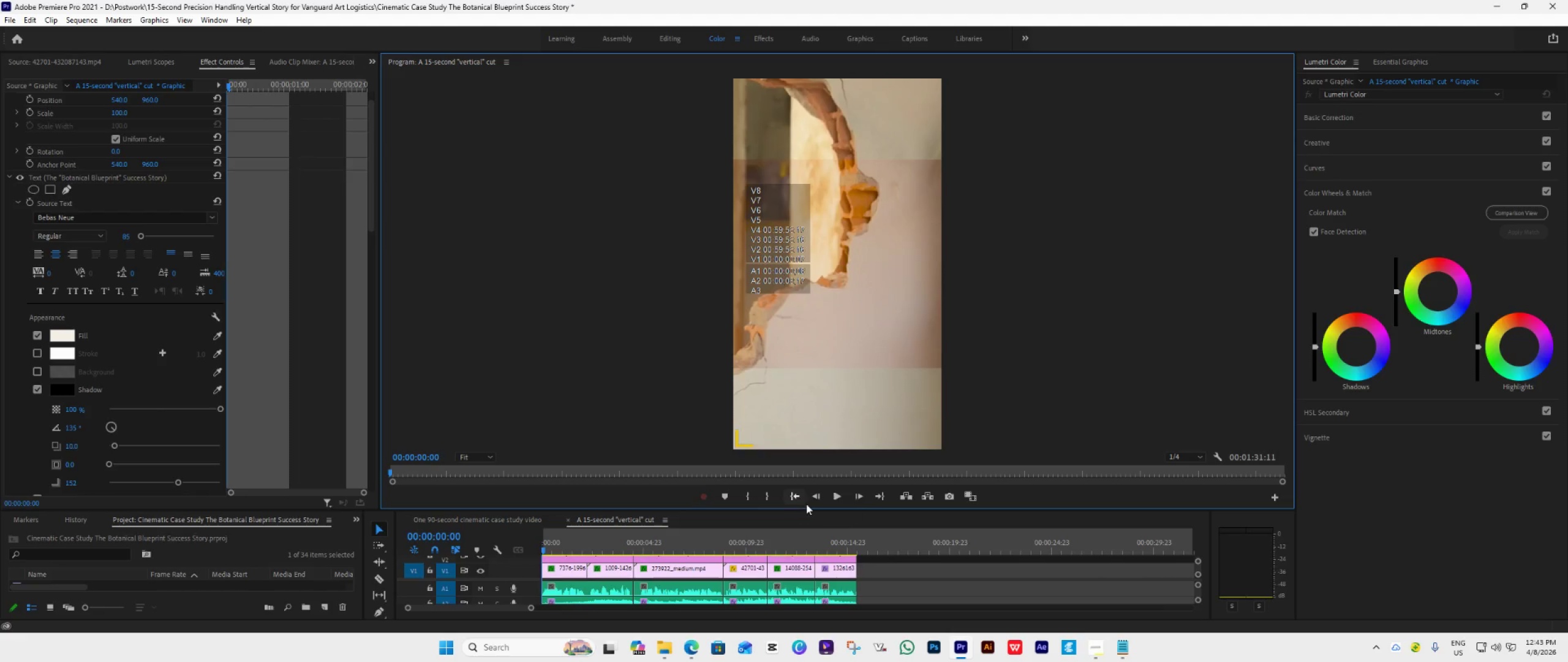 
key(Space)
 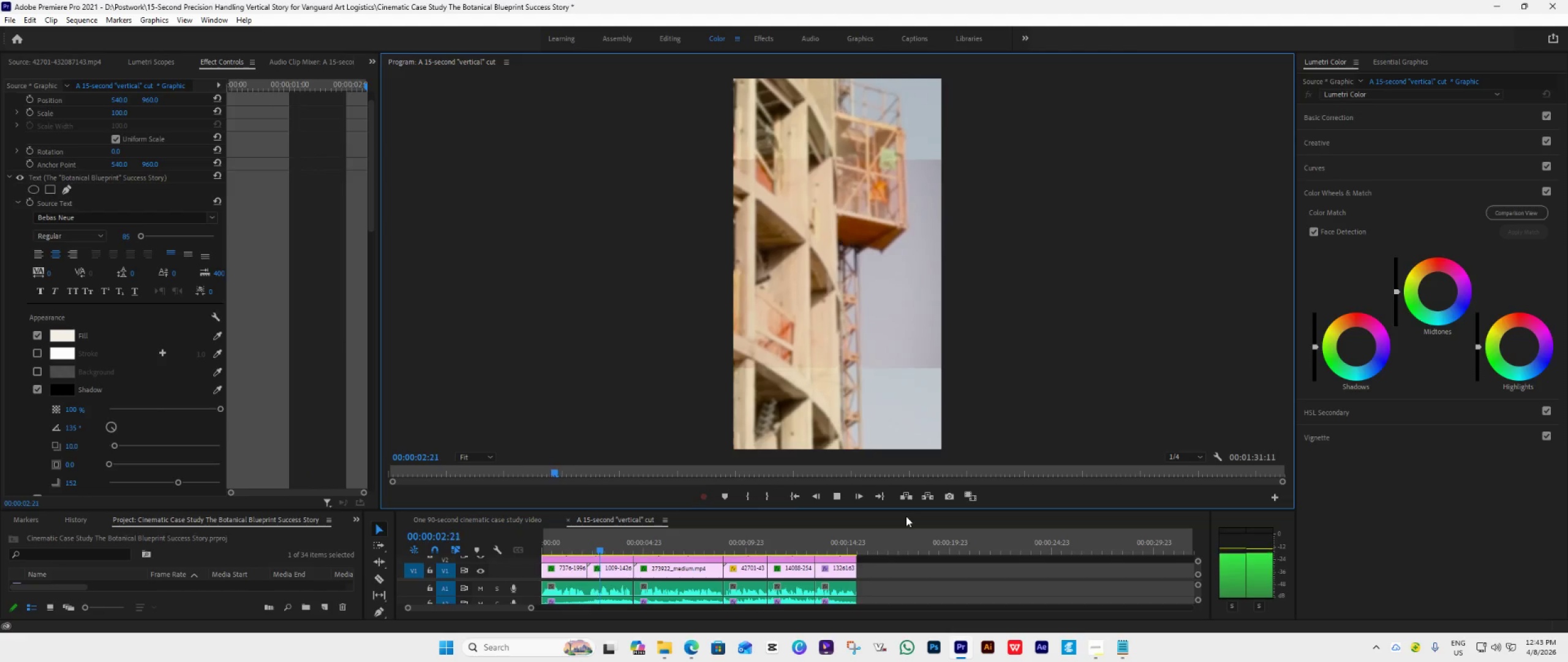 
key(Space)
 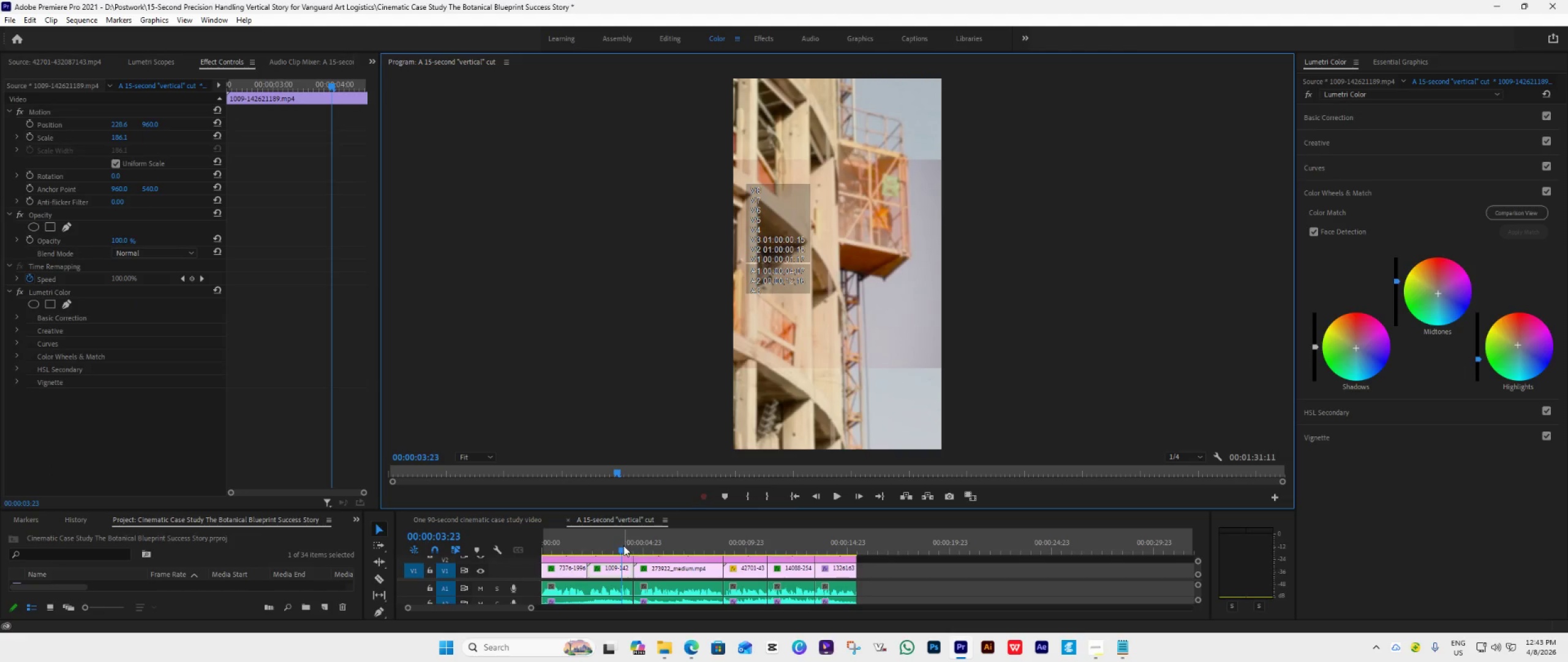 
left_click_drag(start_coordinate=[620, 545], to_coordinate=[573, 563])
 